 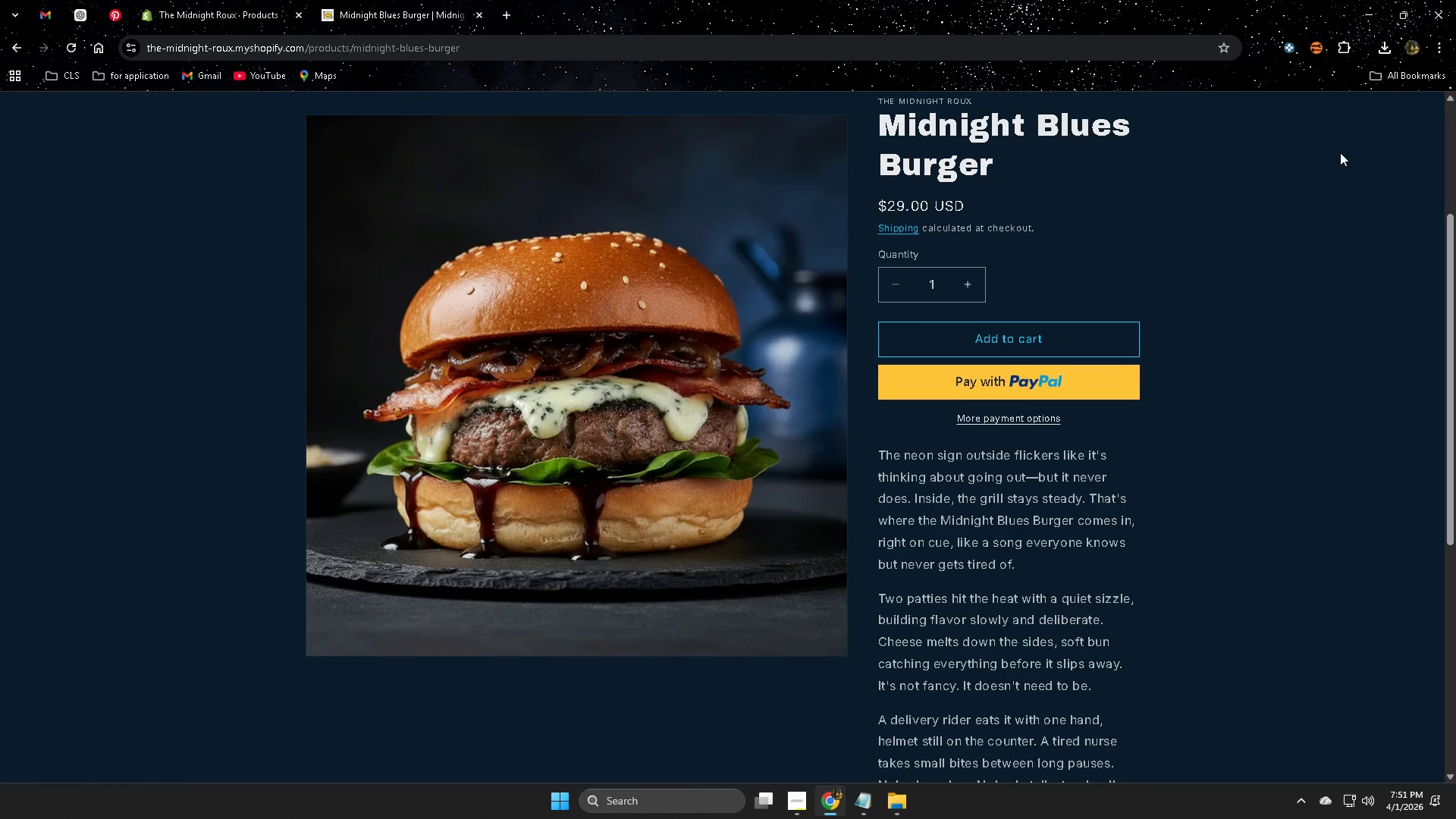 
scroll: coordinate [1302, 234], scroll_direction: down, amount: 3.0
 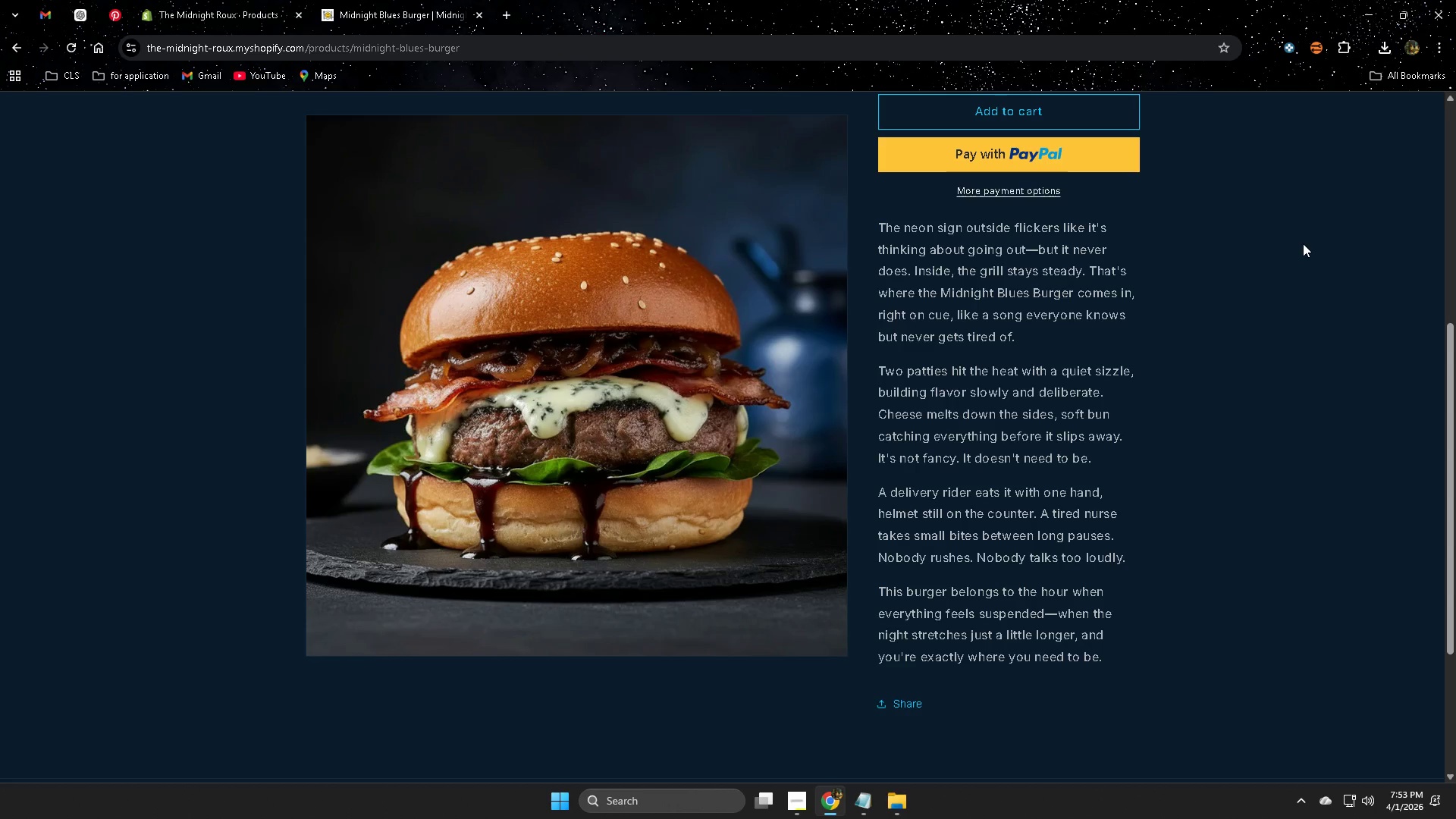 
wait(143.61)
 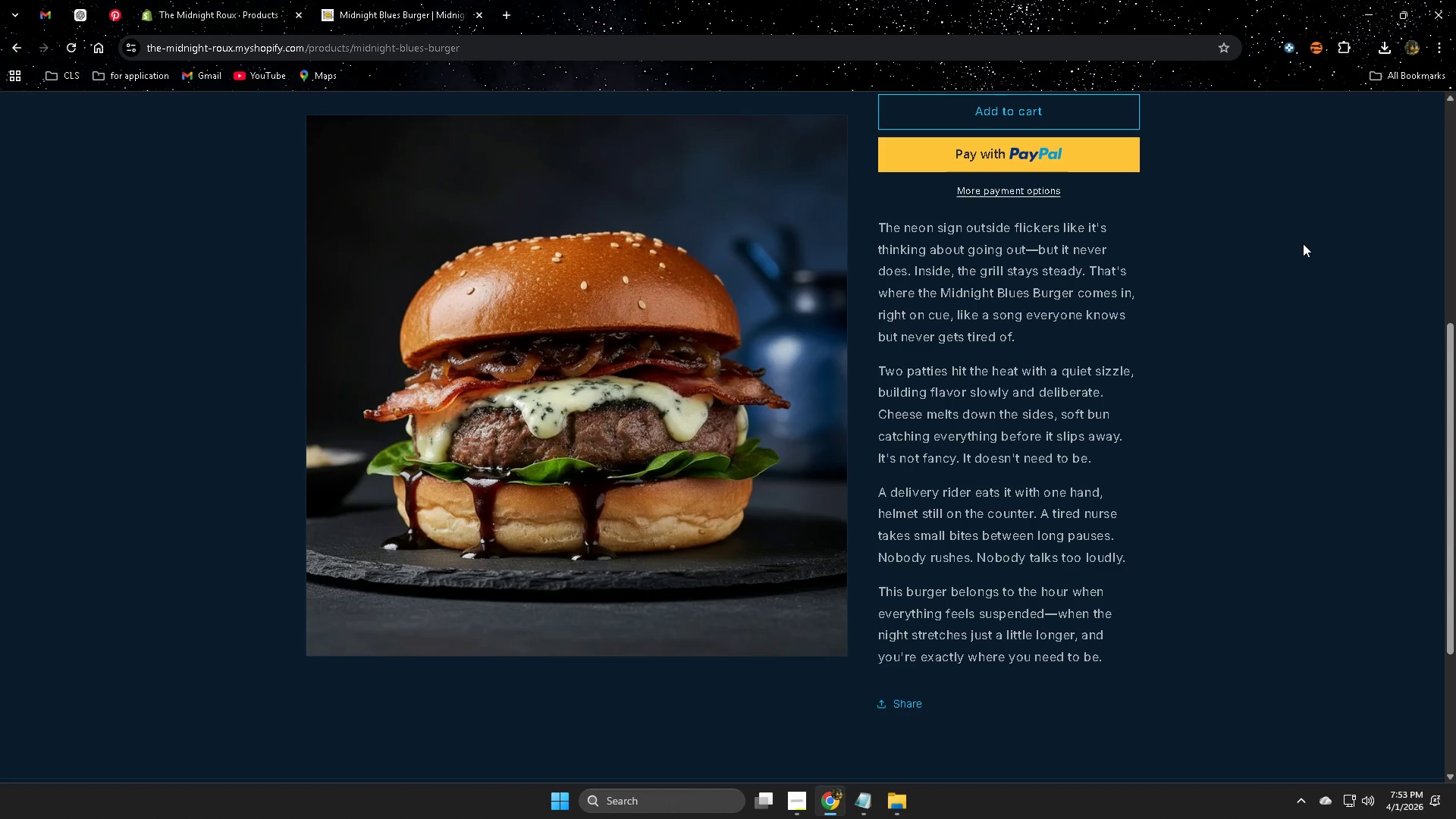 
right_click([180, 8])
 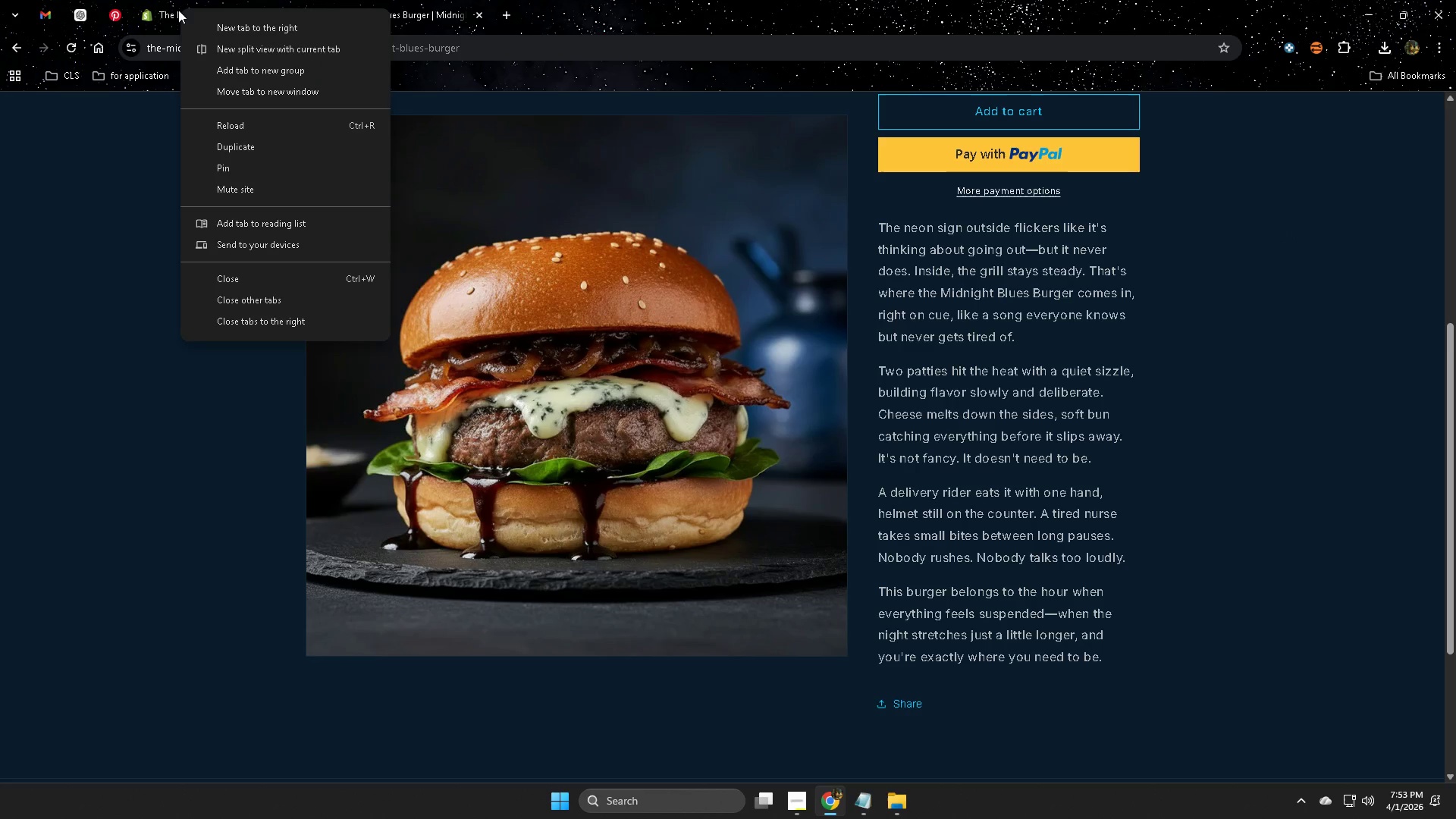 
left_click([181, 12])
 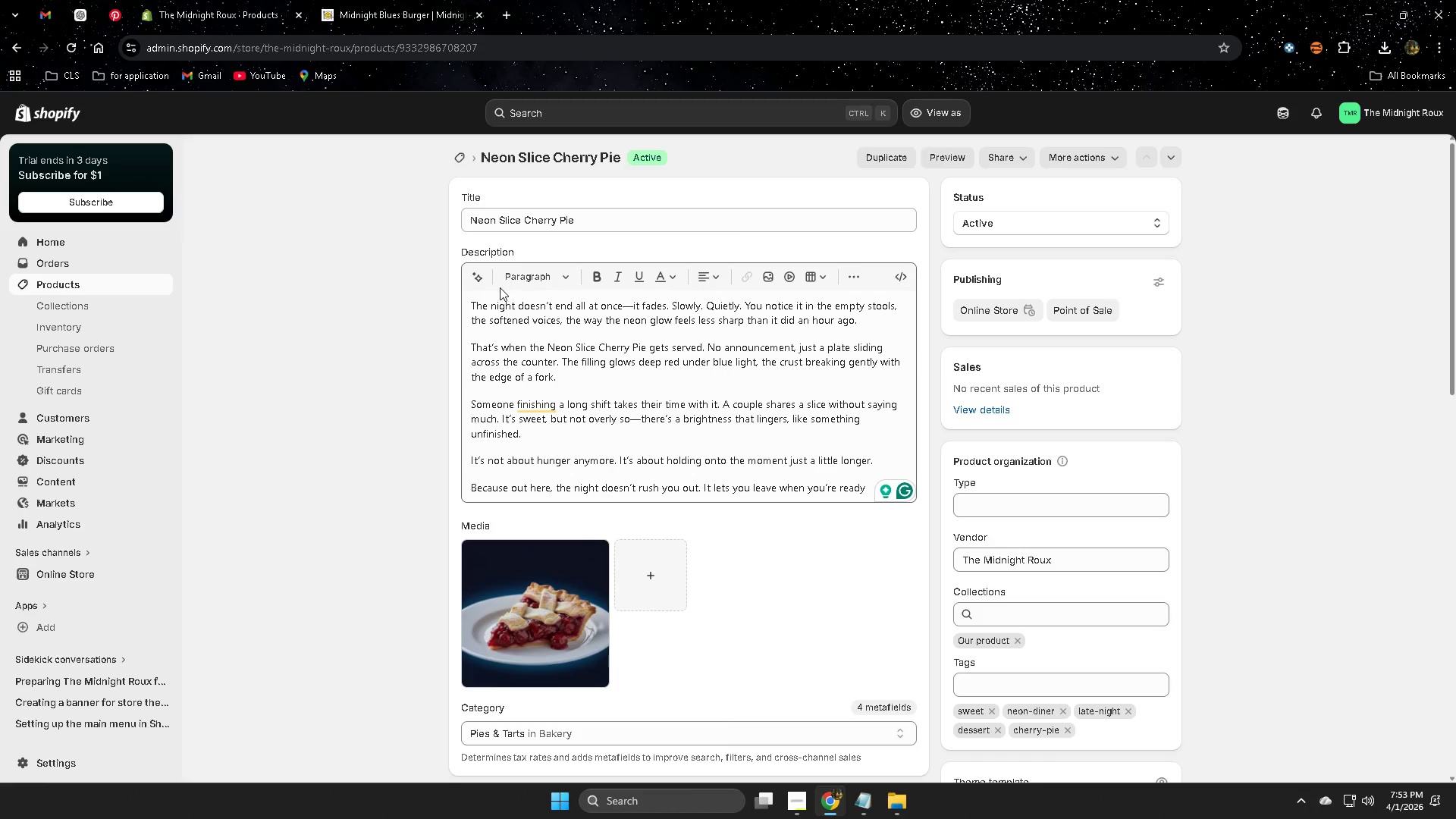 
left_click_drag(start_coordinate=[758, 250], to_coordinate=[664, 165])
 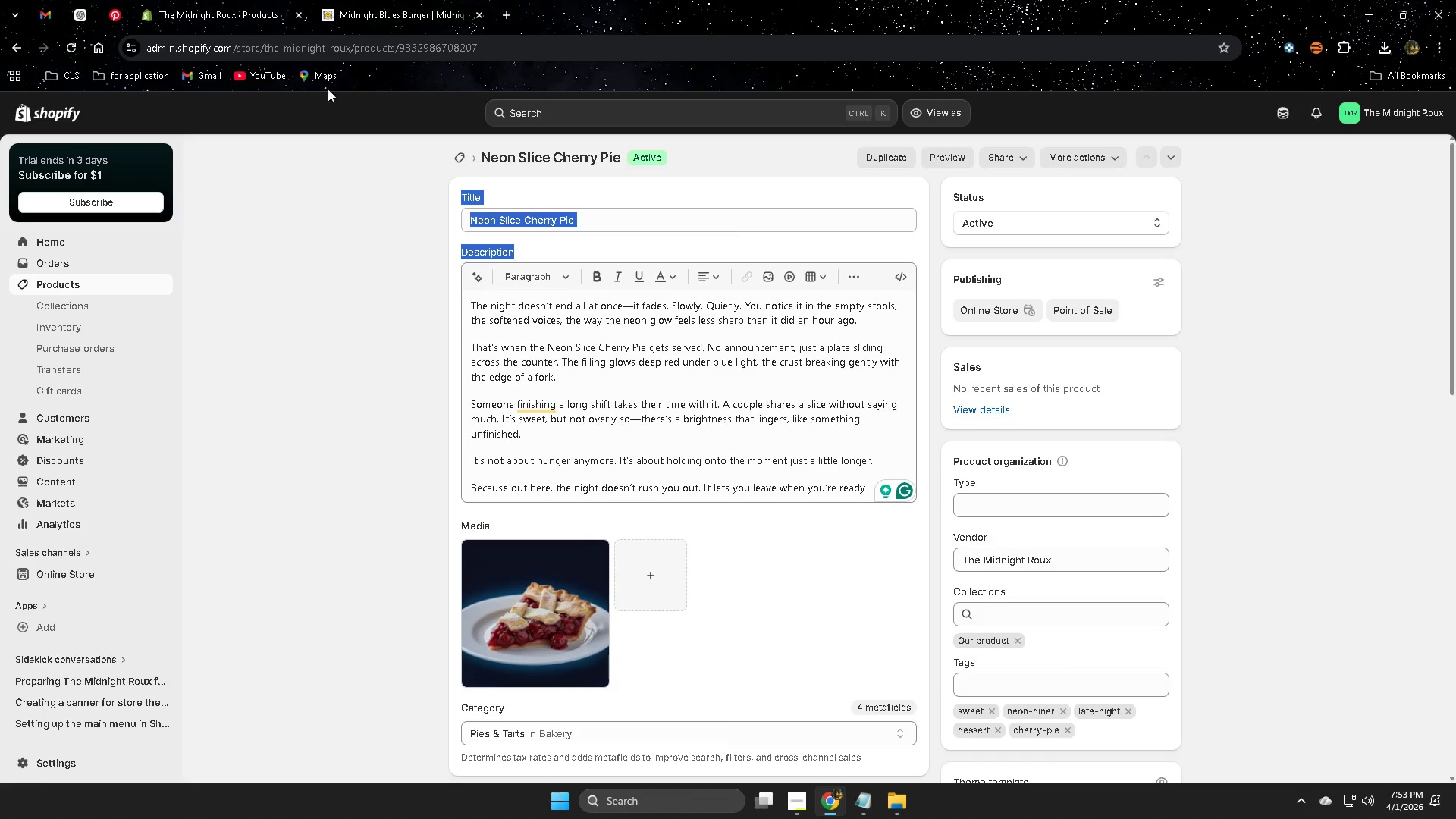 
left_click([420, 0])
 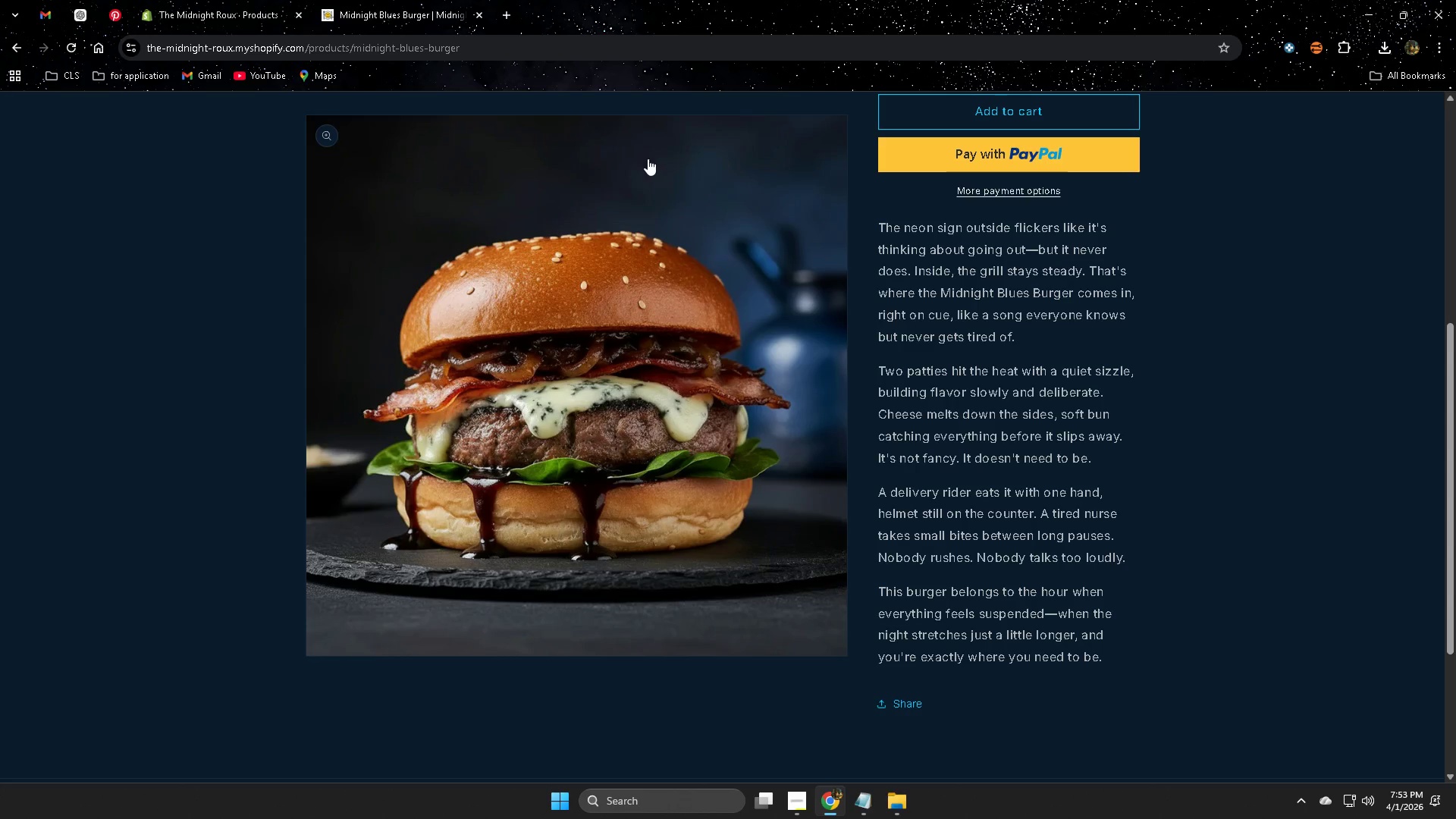 
scroll: coordinate [659, 158], scroll_direction: up, amount: 2.0
 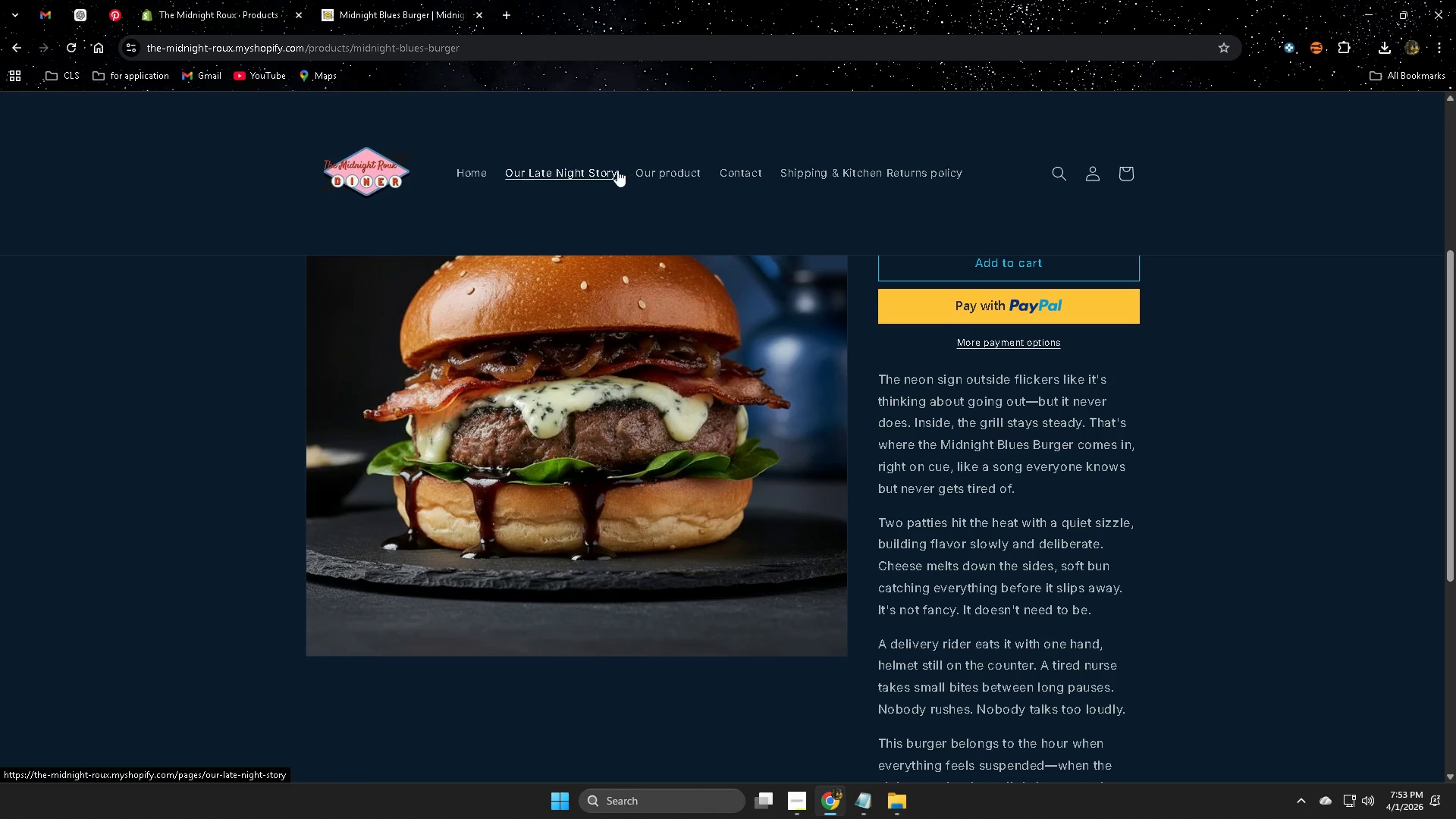 
left_click_drag(start_coordinate=[676, 170], to_coordinate=[679, 170])
 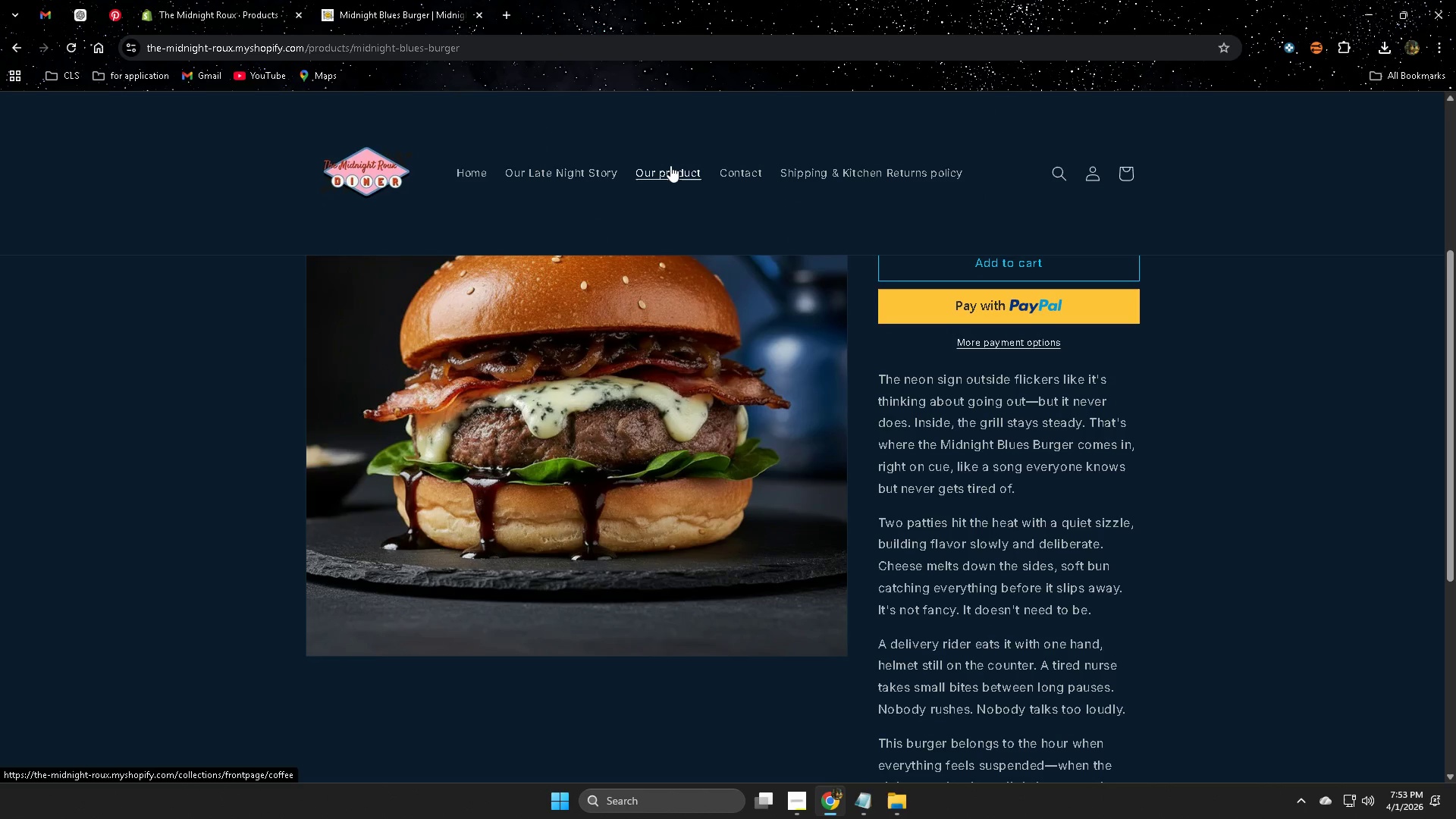 
left_click([670, 165])
 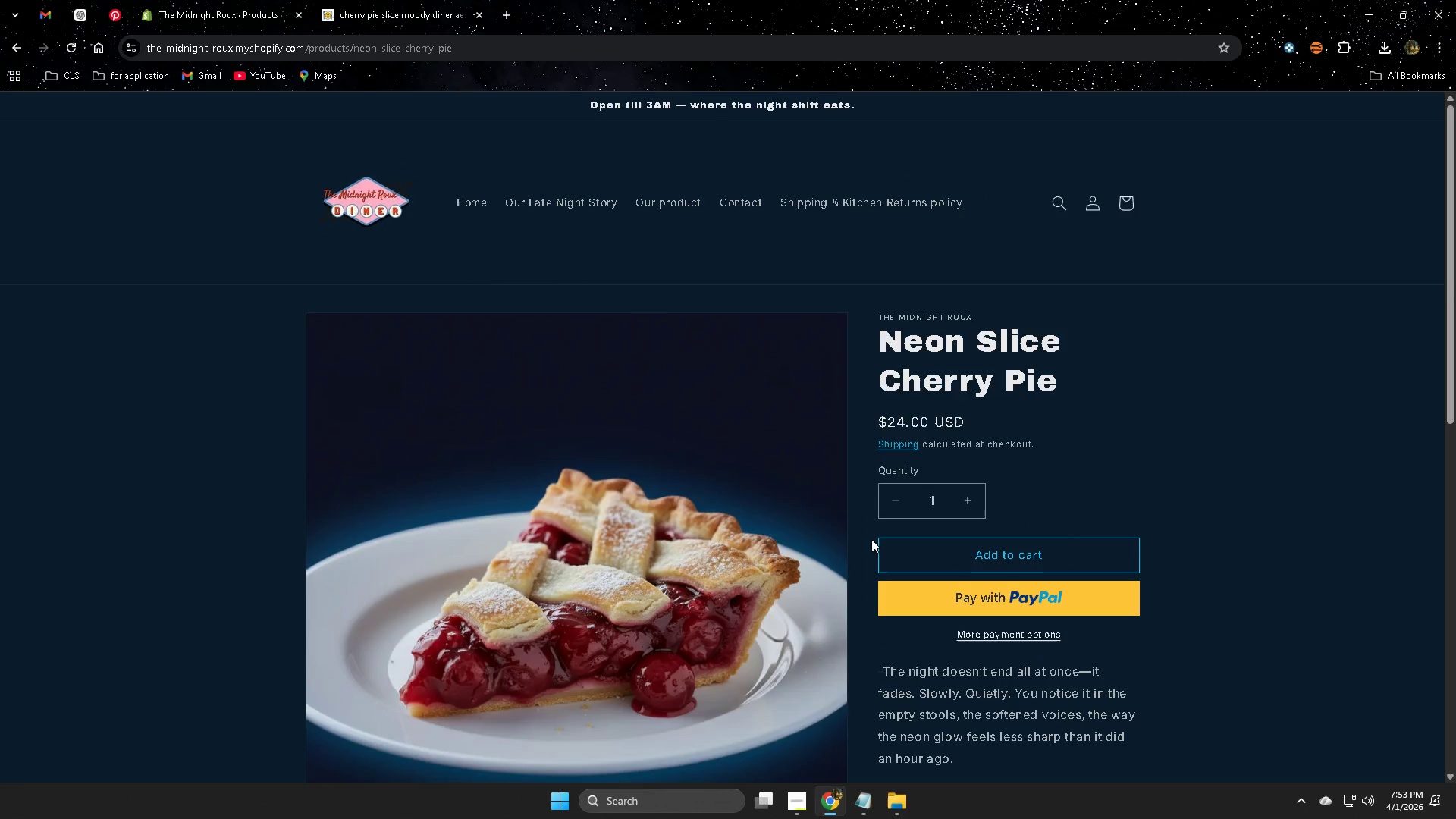 
wait(10.62)
 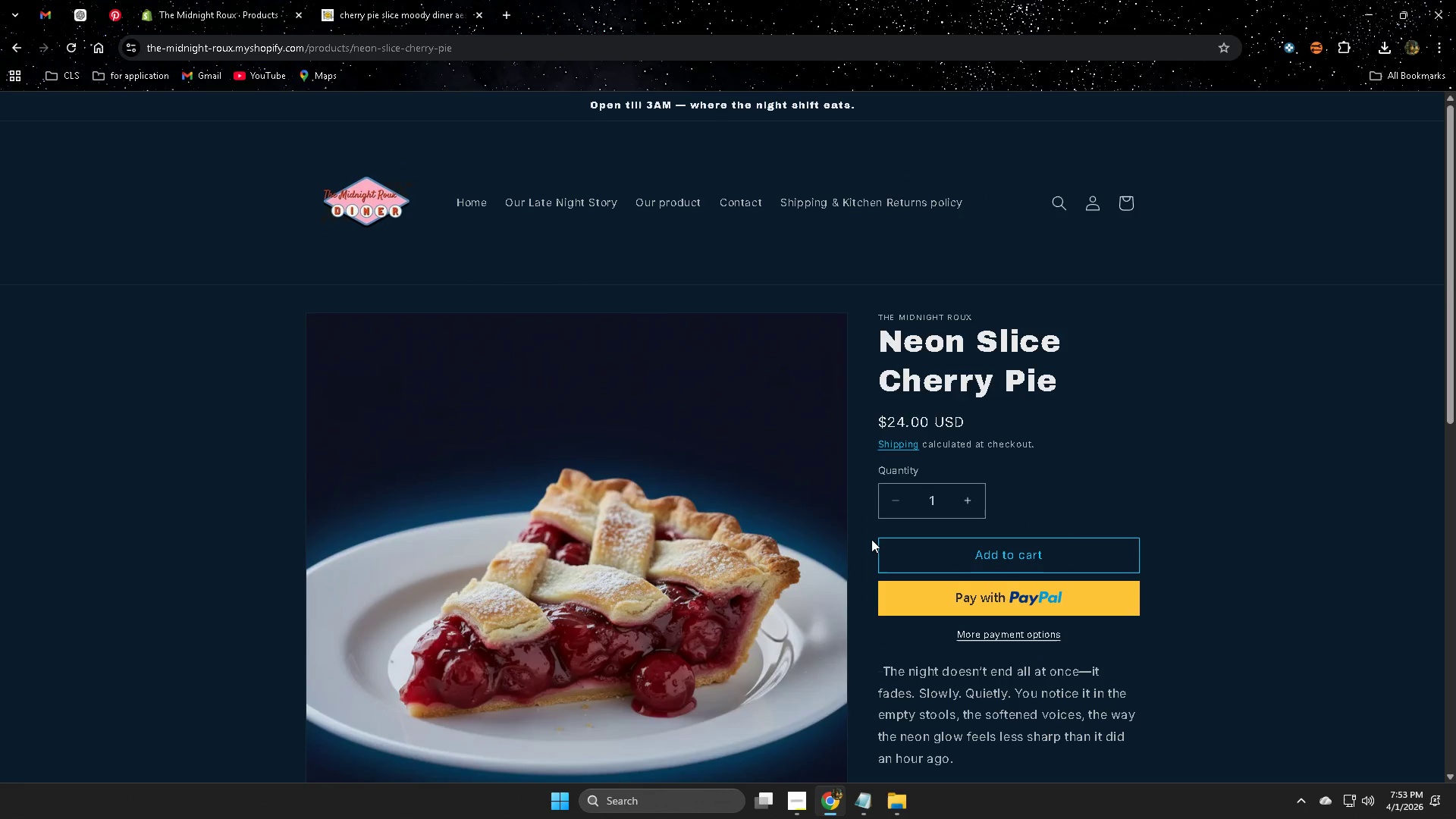 
scroll: coordinate [871, 546], scroll_direction: down, amount: 3.0
 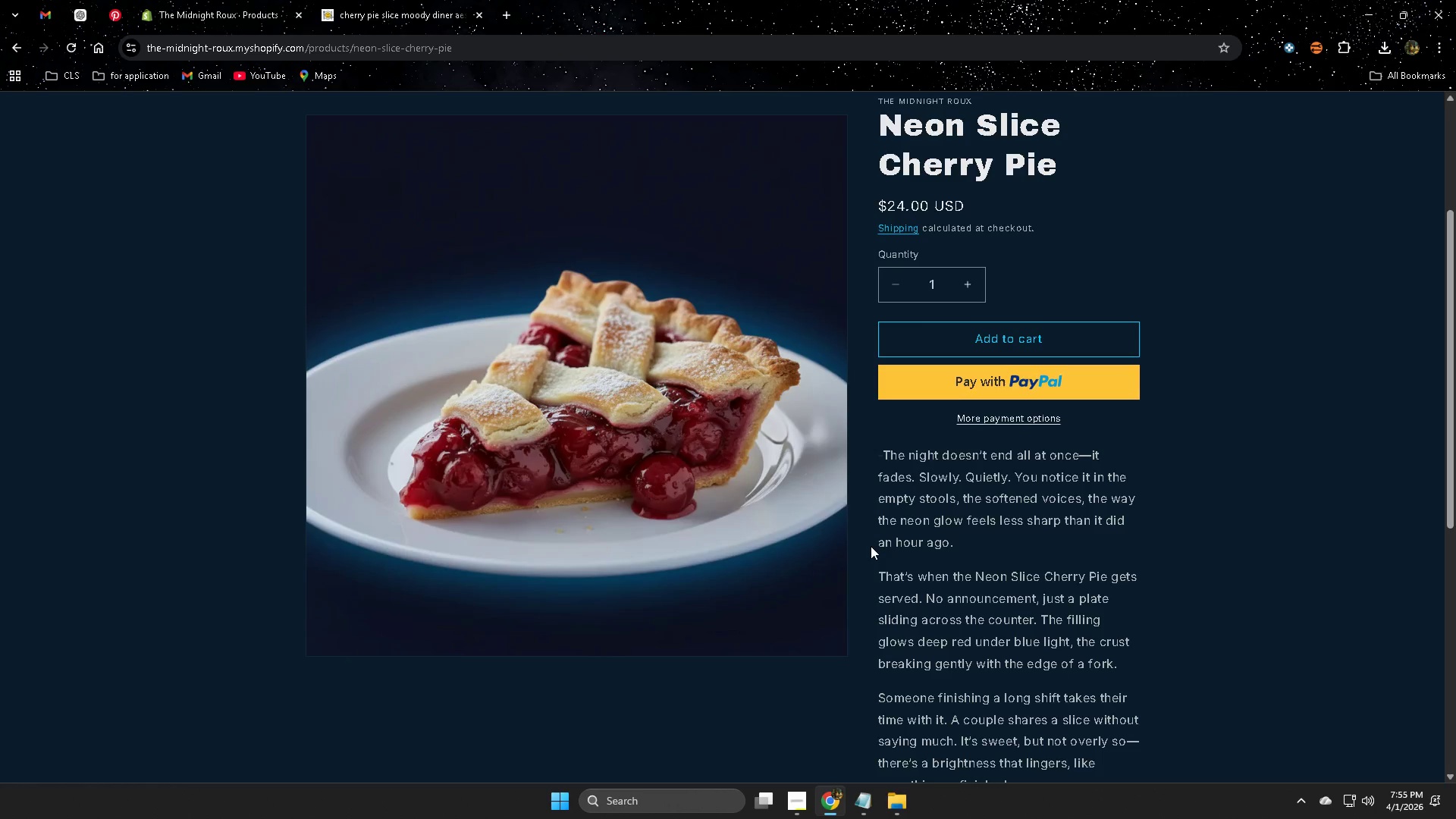 
wait(86.73)
 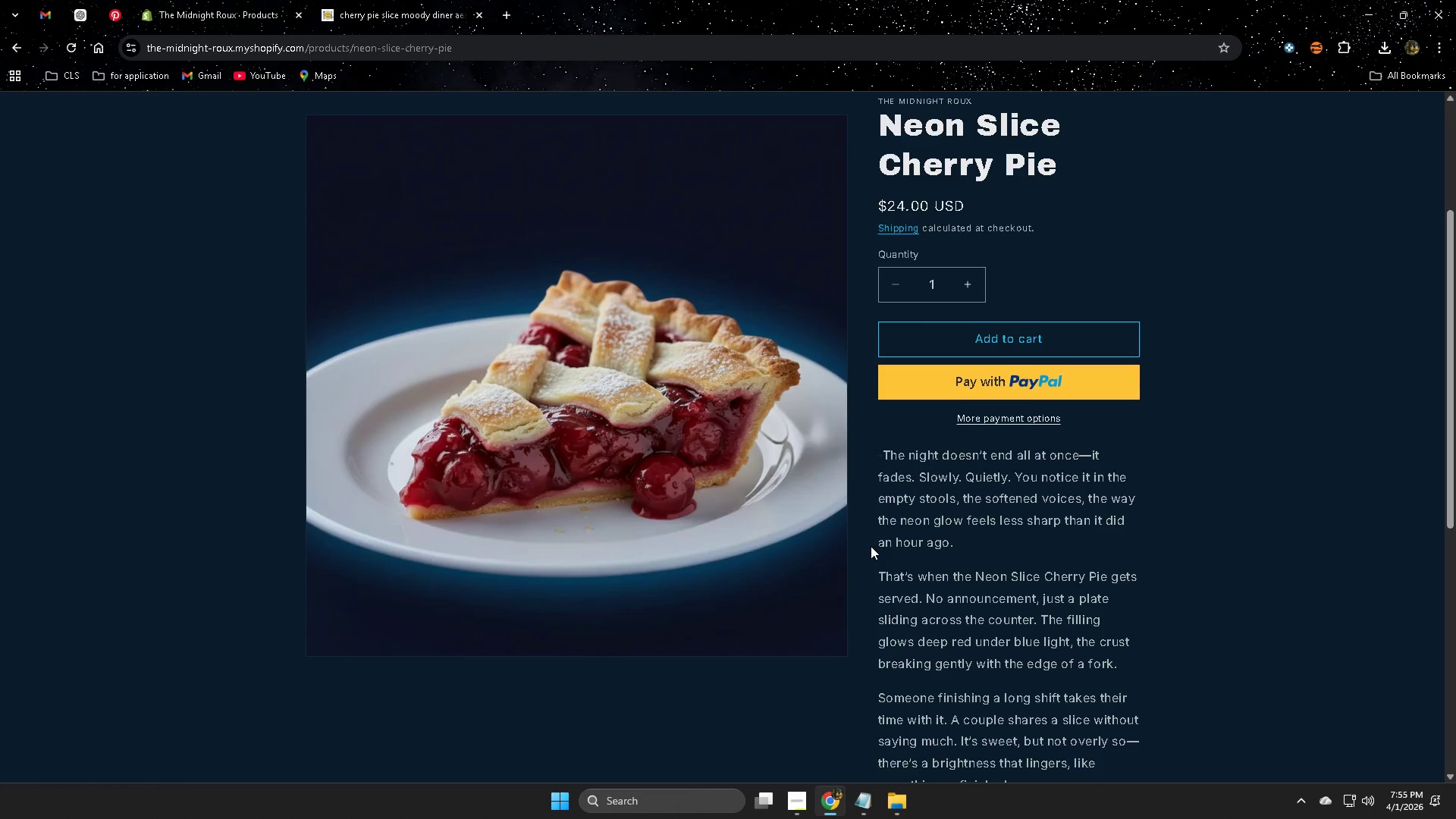 
key(ArrowDown)
 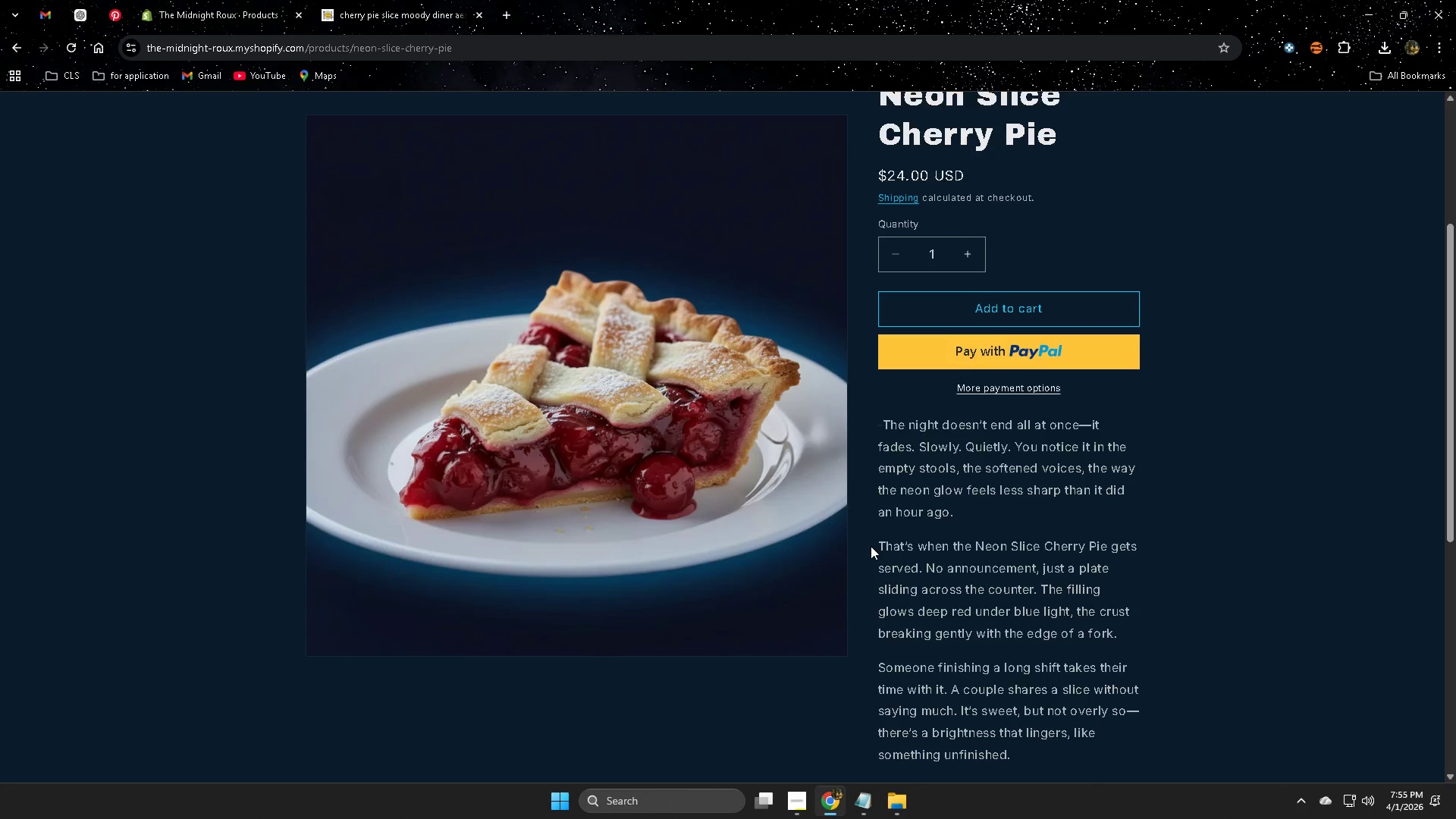 
key(ArrowDown)
 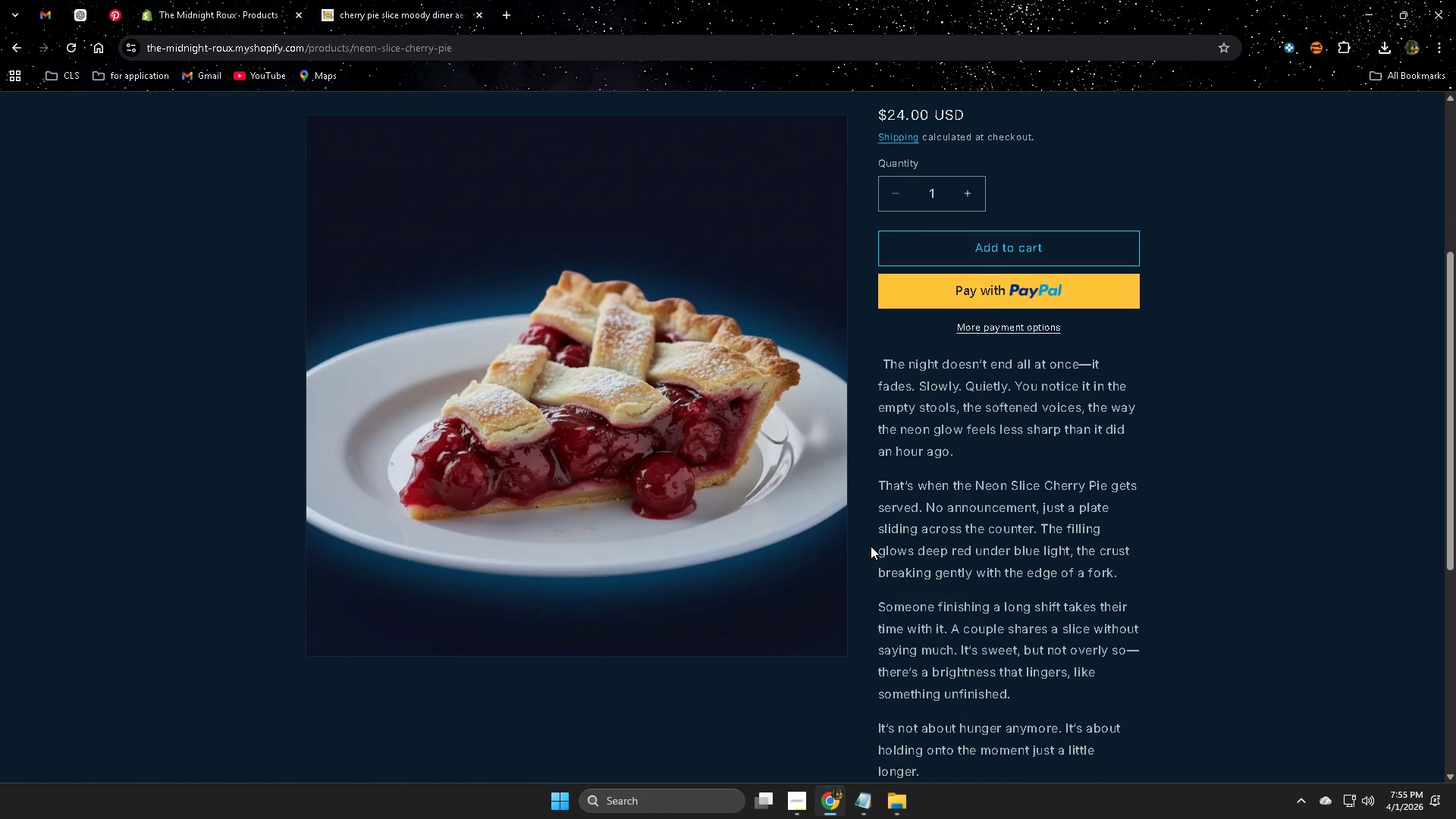 
key(ArrowDown)
 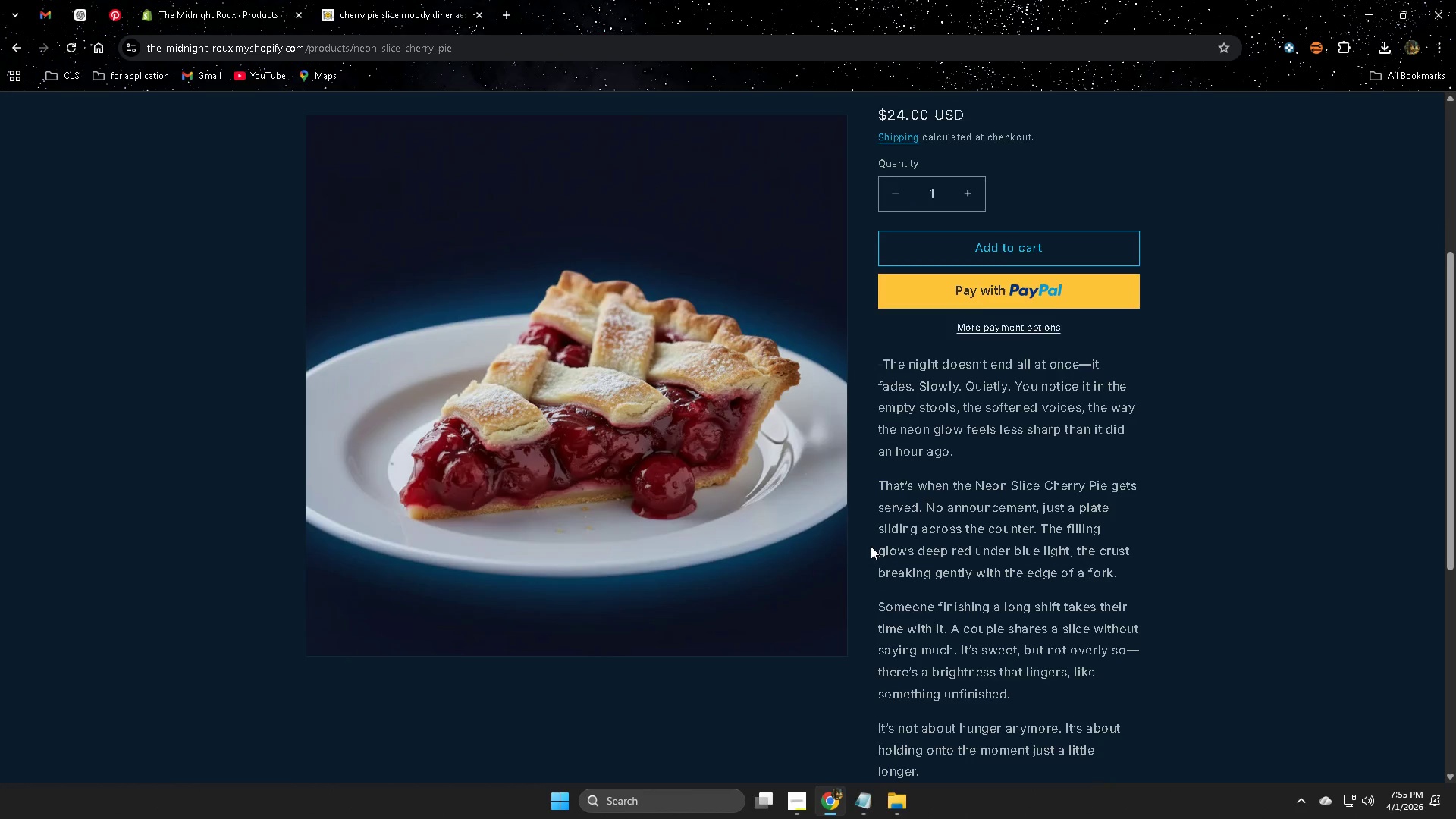 
key(ArrowDown)
 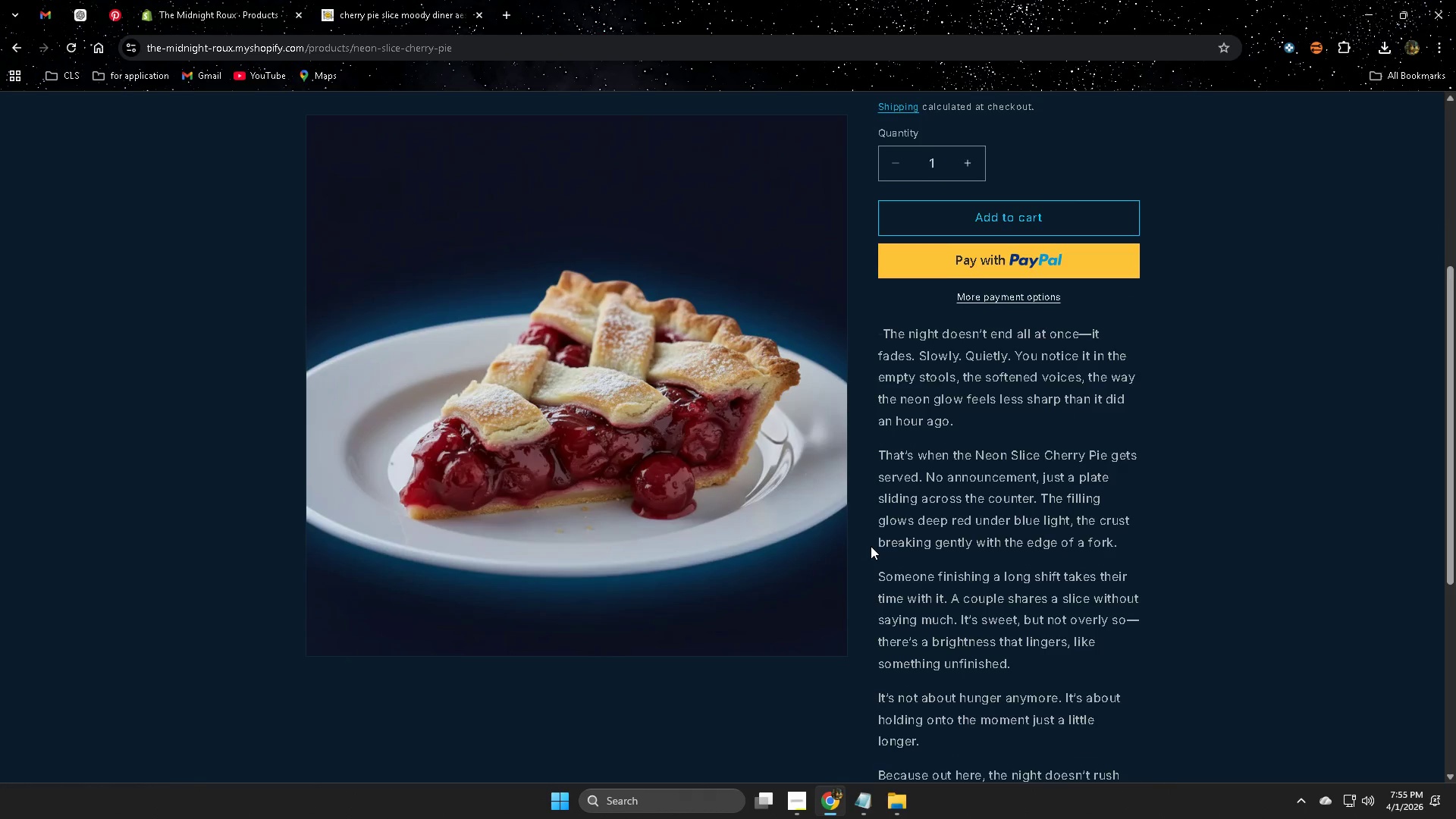 
key(ArrowDown)
 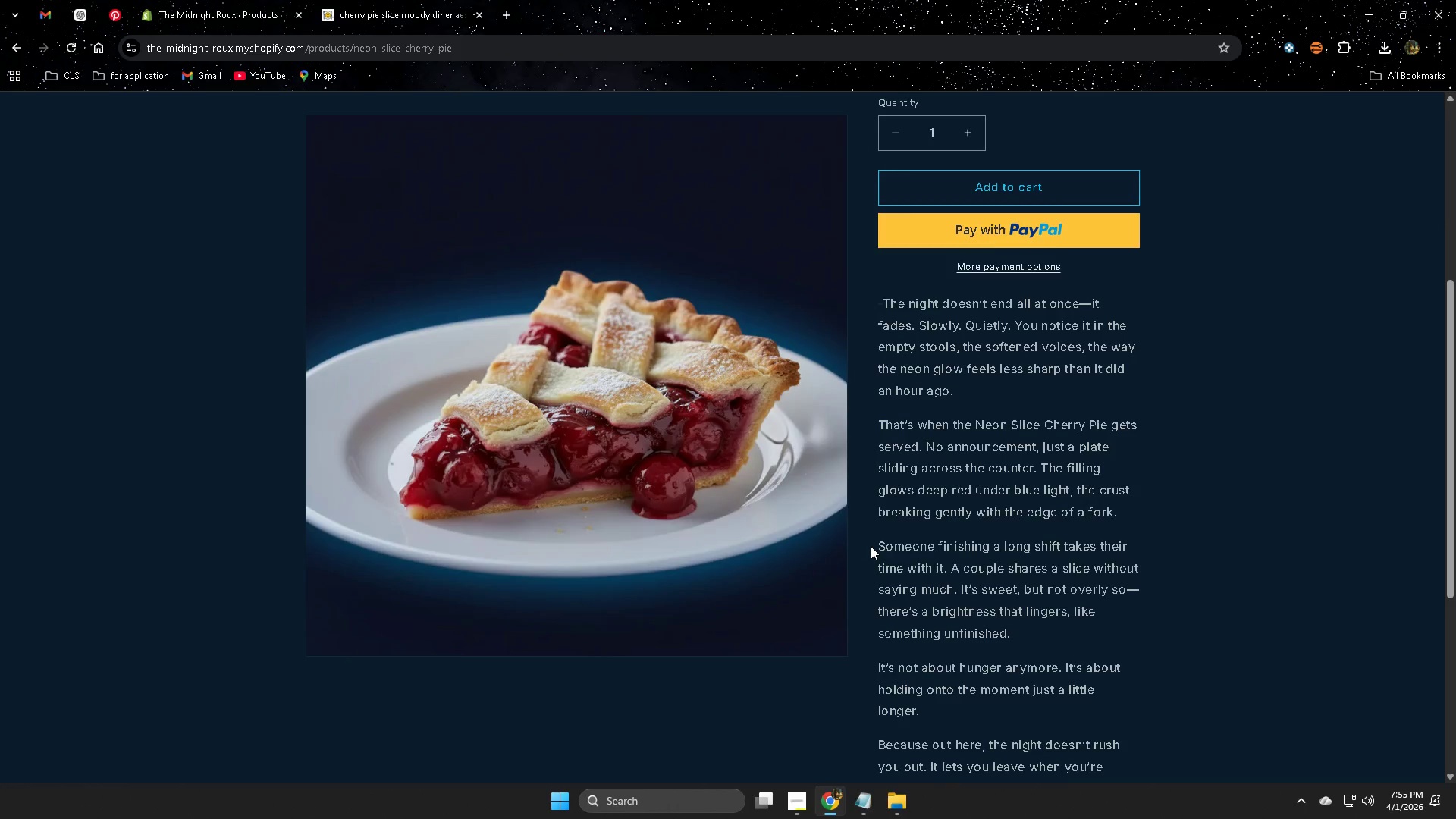 
key(ArrowDown)
 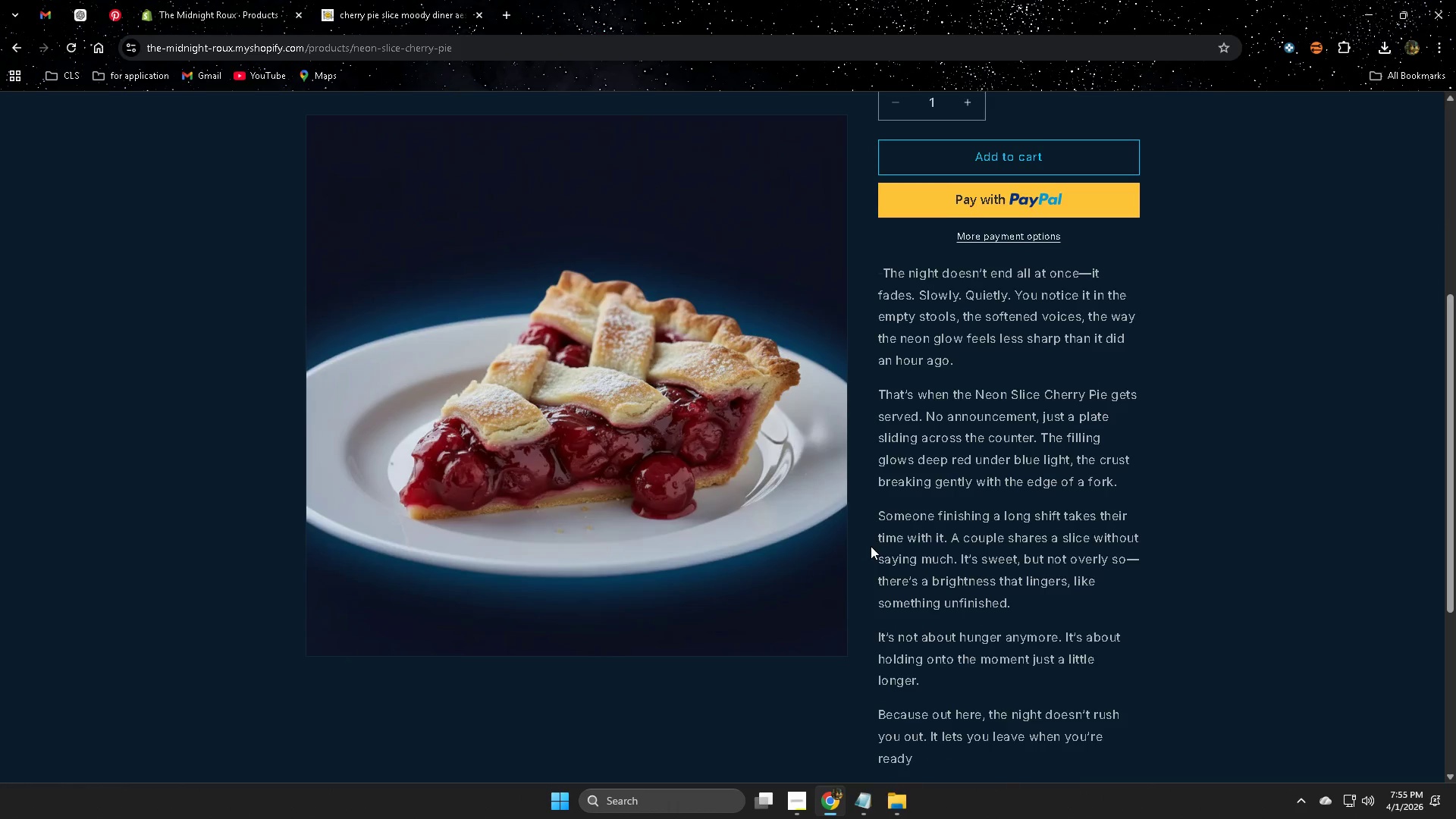 
key(ArrowDown)
 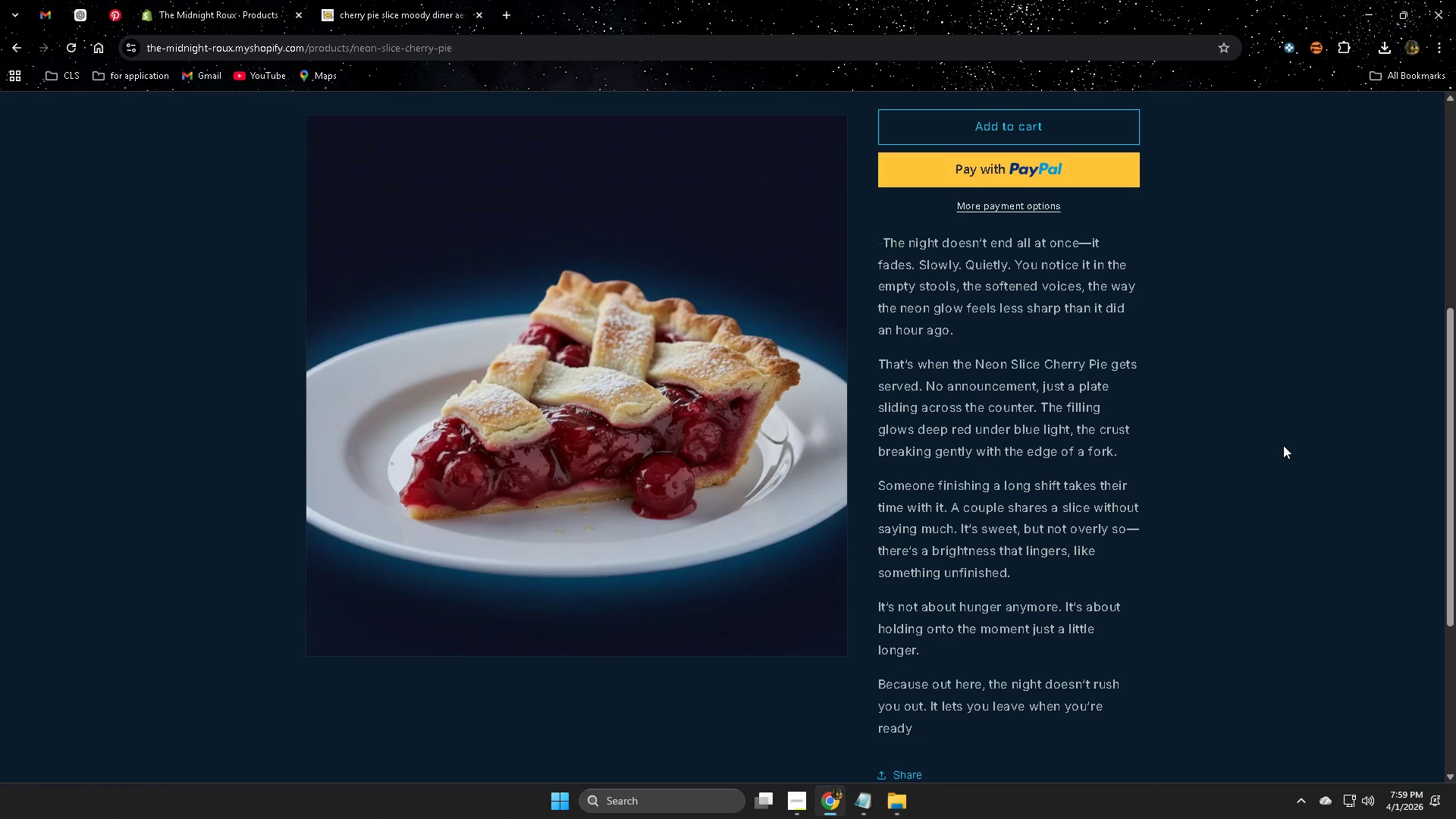 
wait(243.23)
 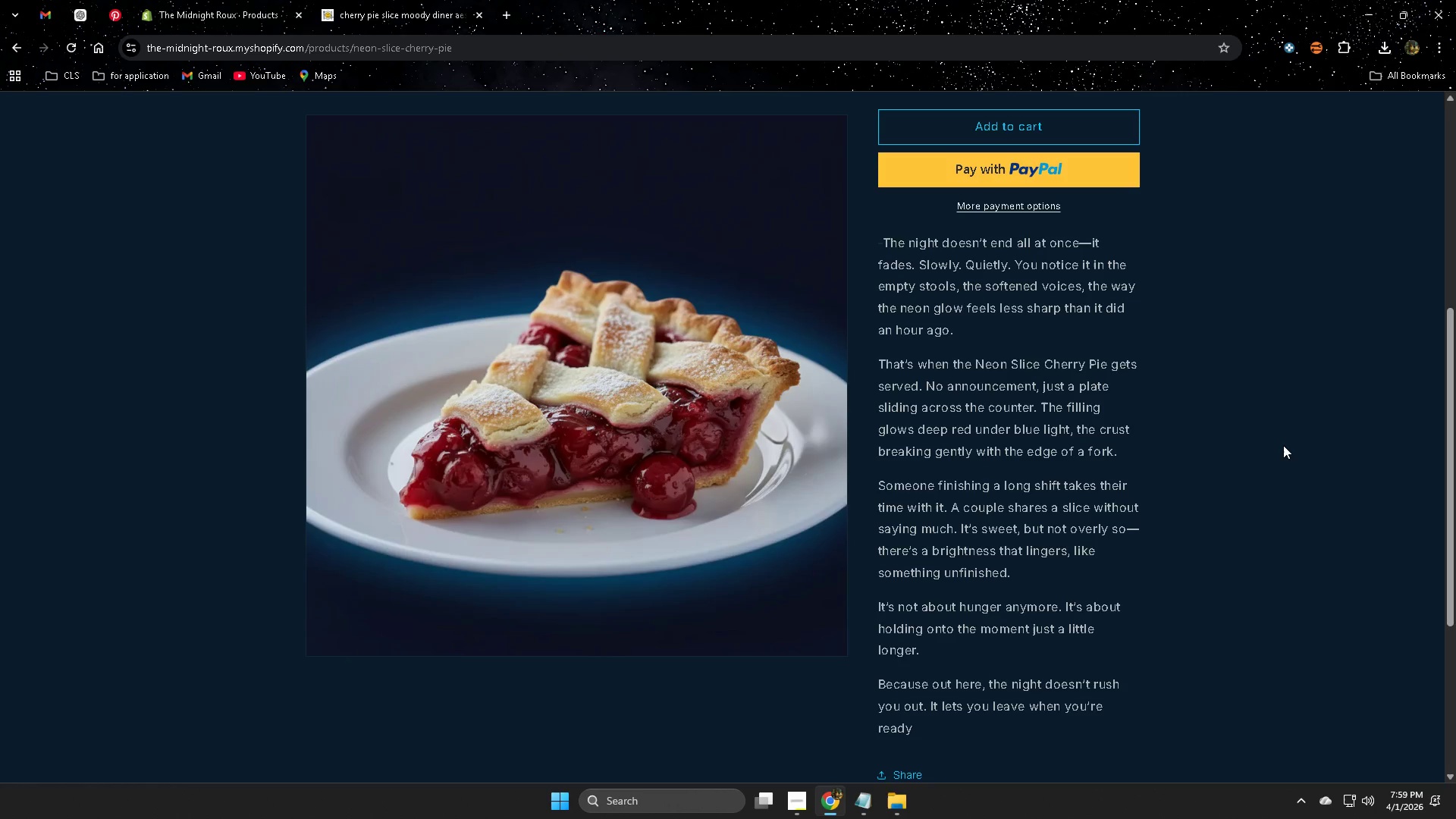 
key(ArrowDown)
 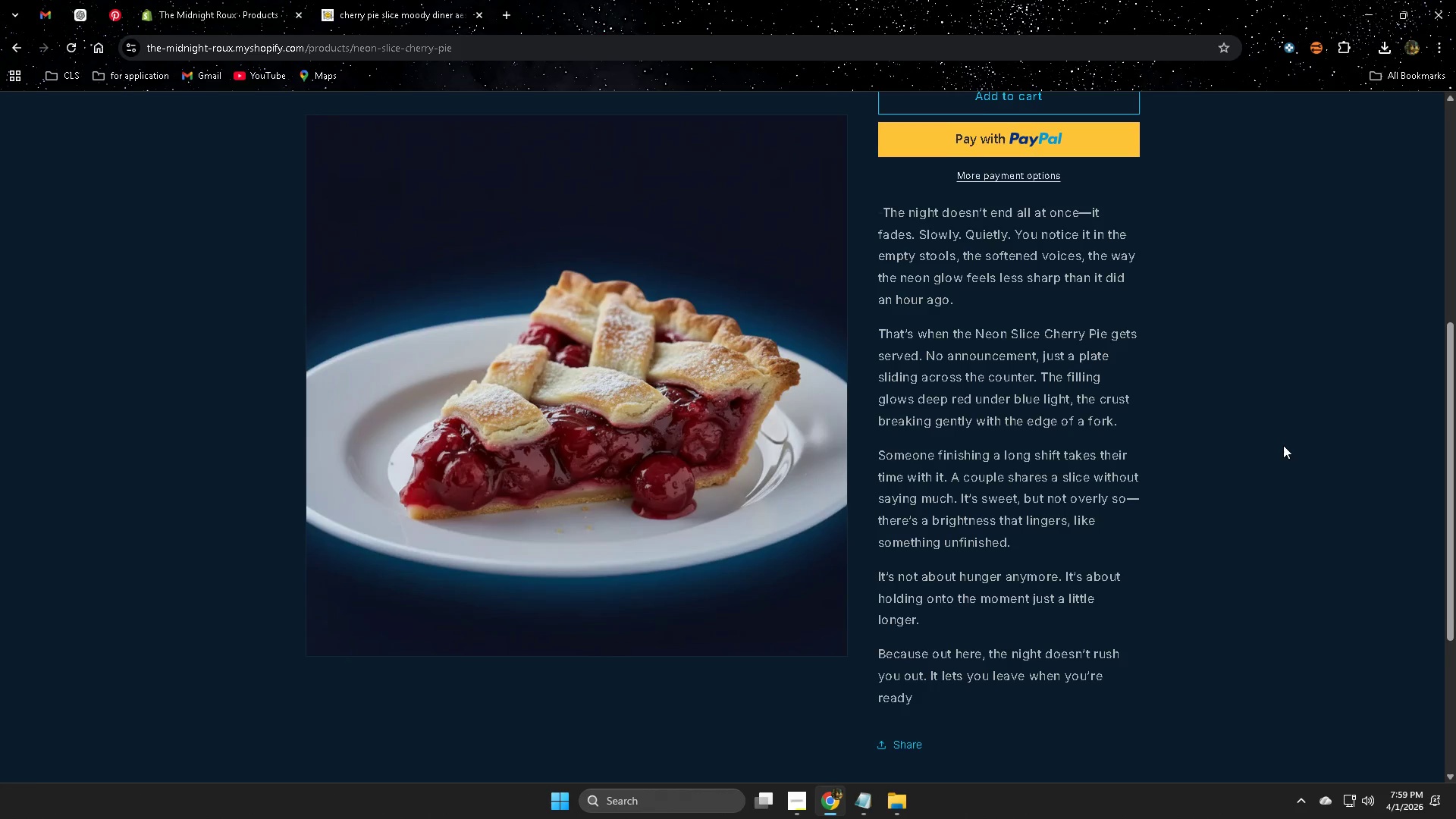 
key(ArrowDown)
 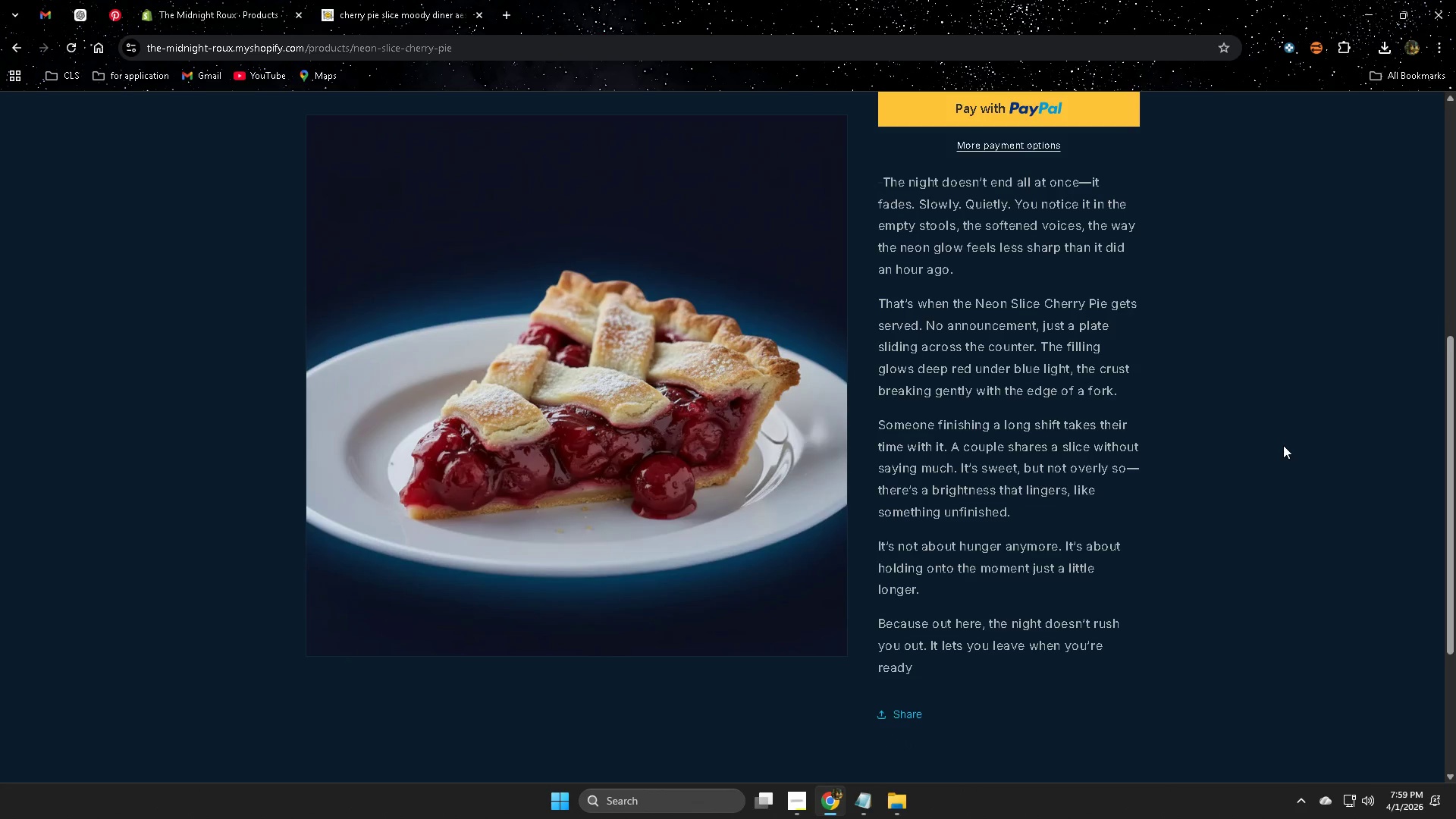 
key(ArrowDown)
 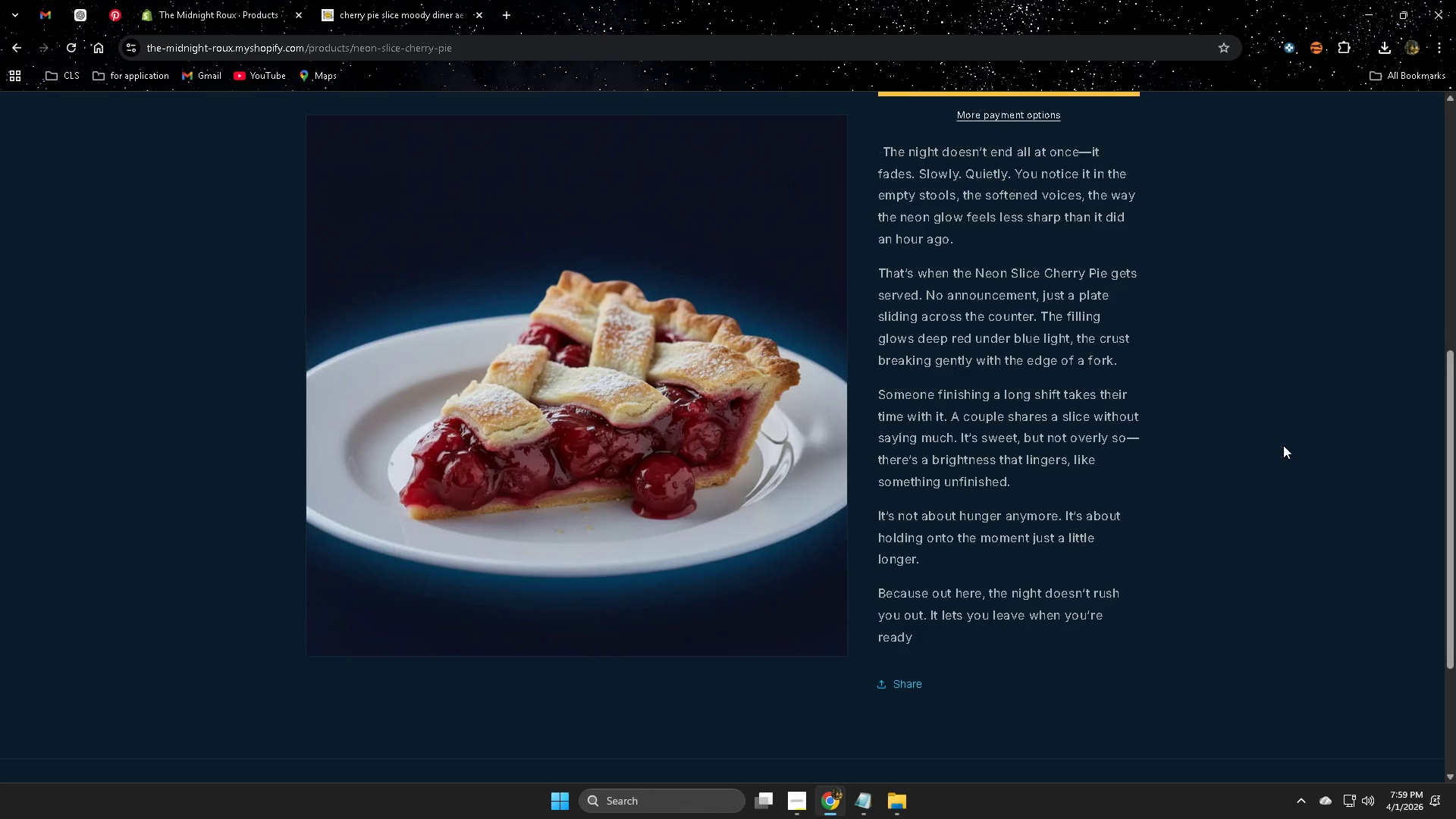 
key(ArrowDown)
 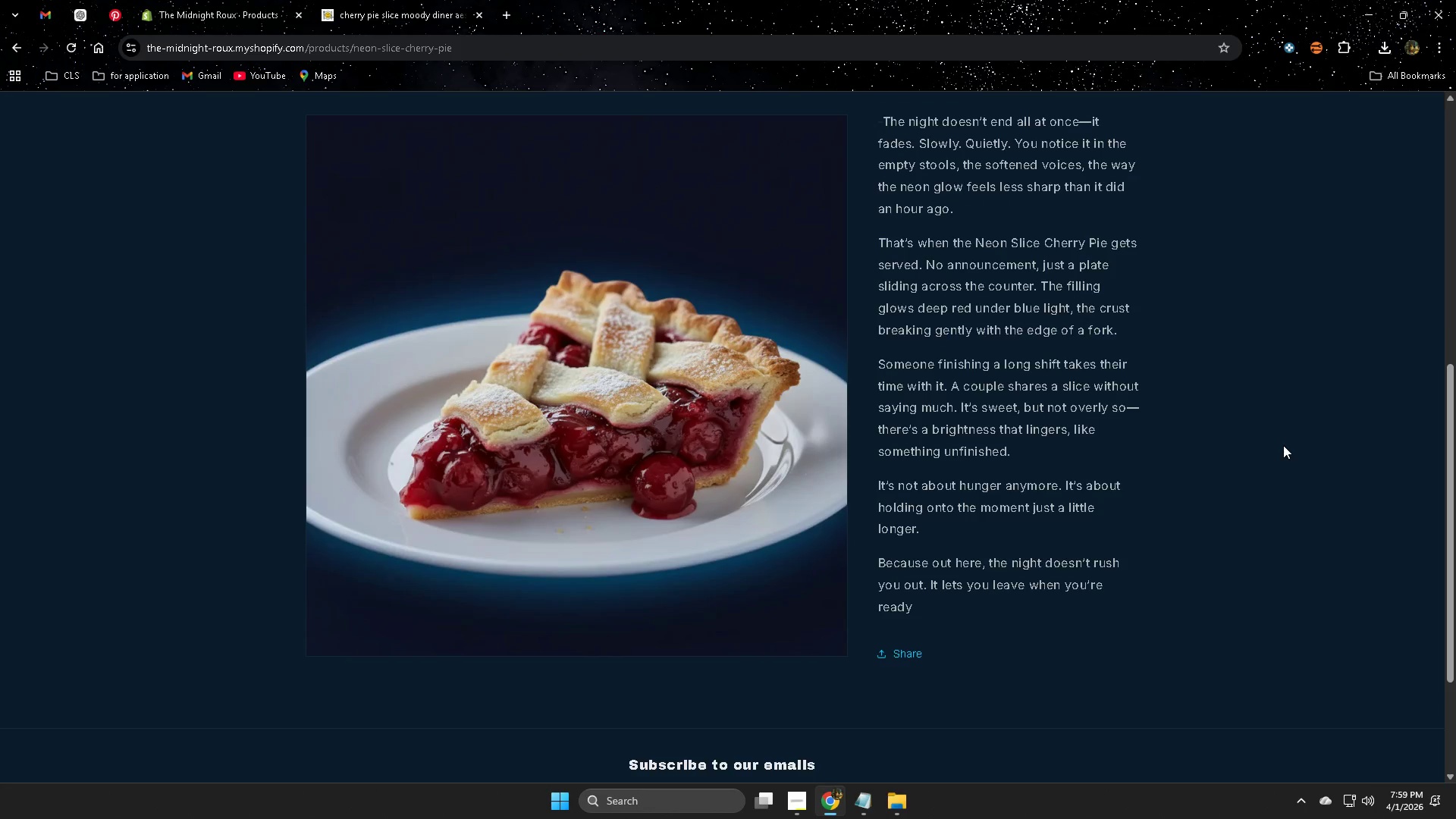 
key(ArrowDown)
 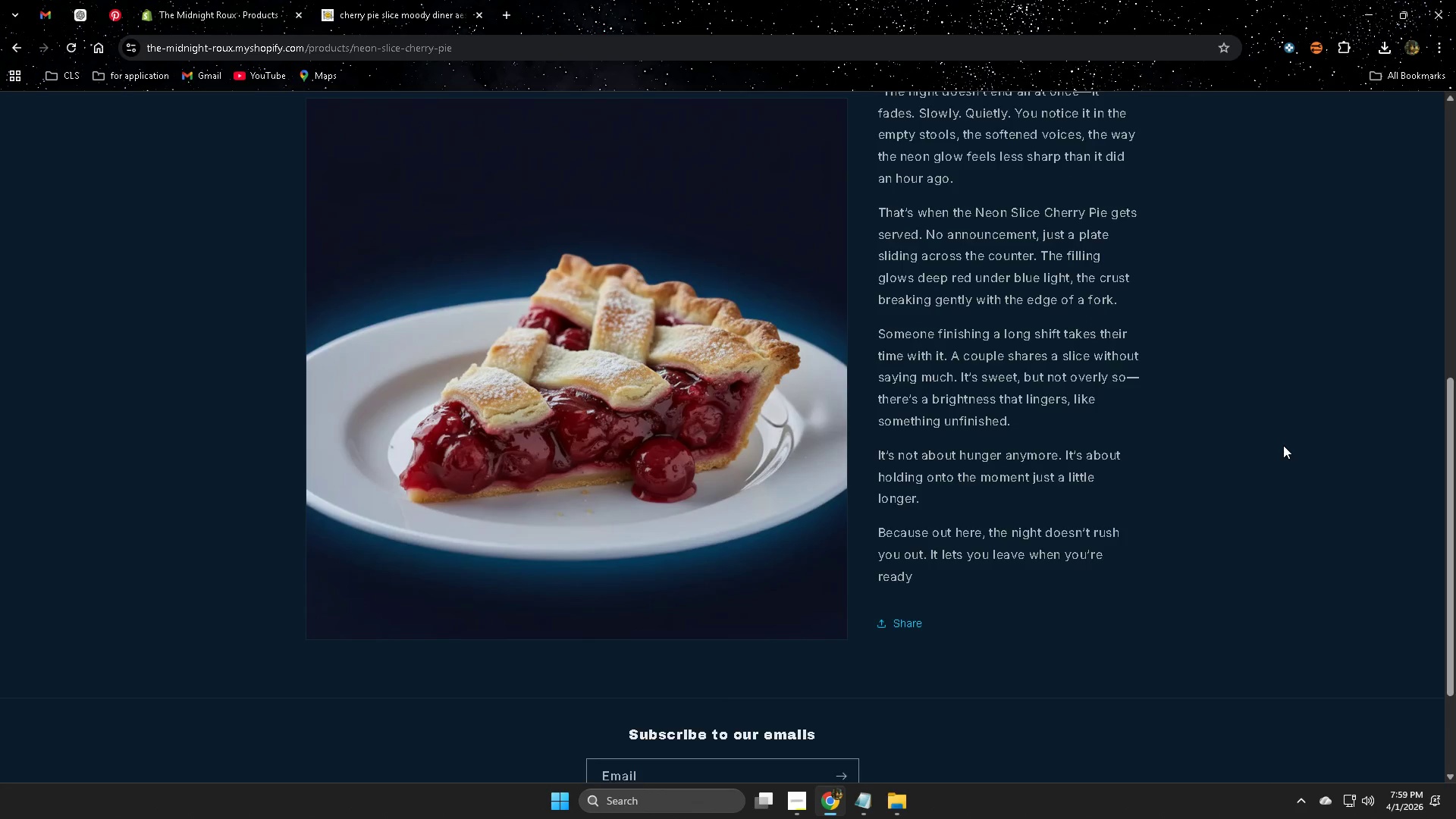 
key(ArrowDown)
 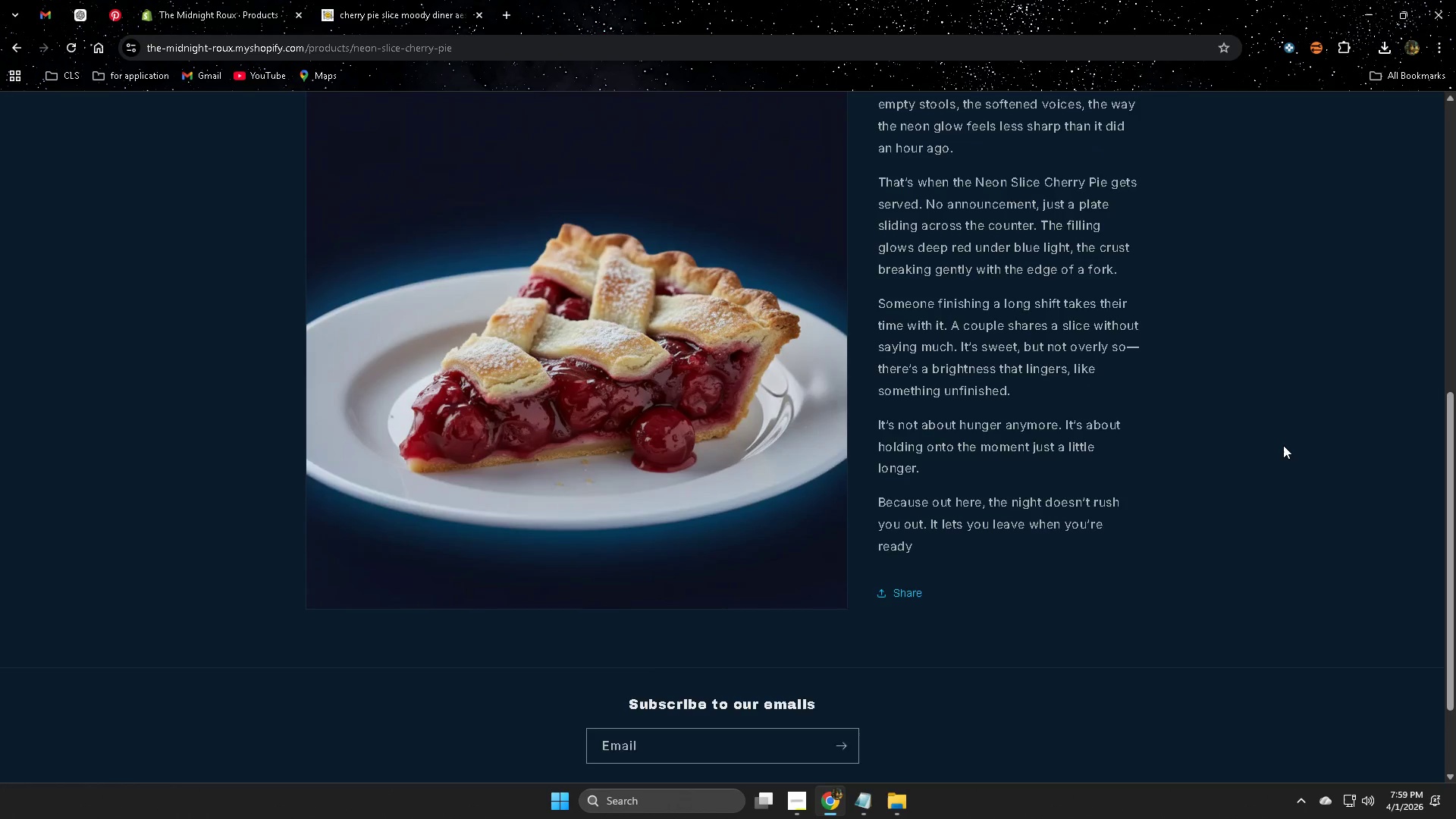 
key(ArrowDown)
 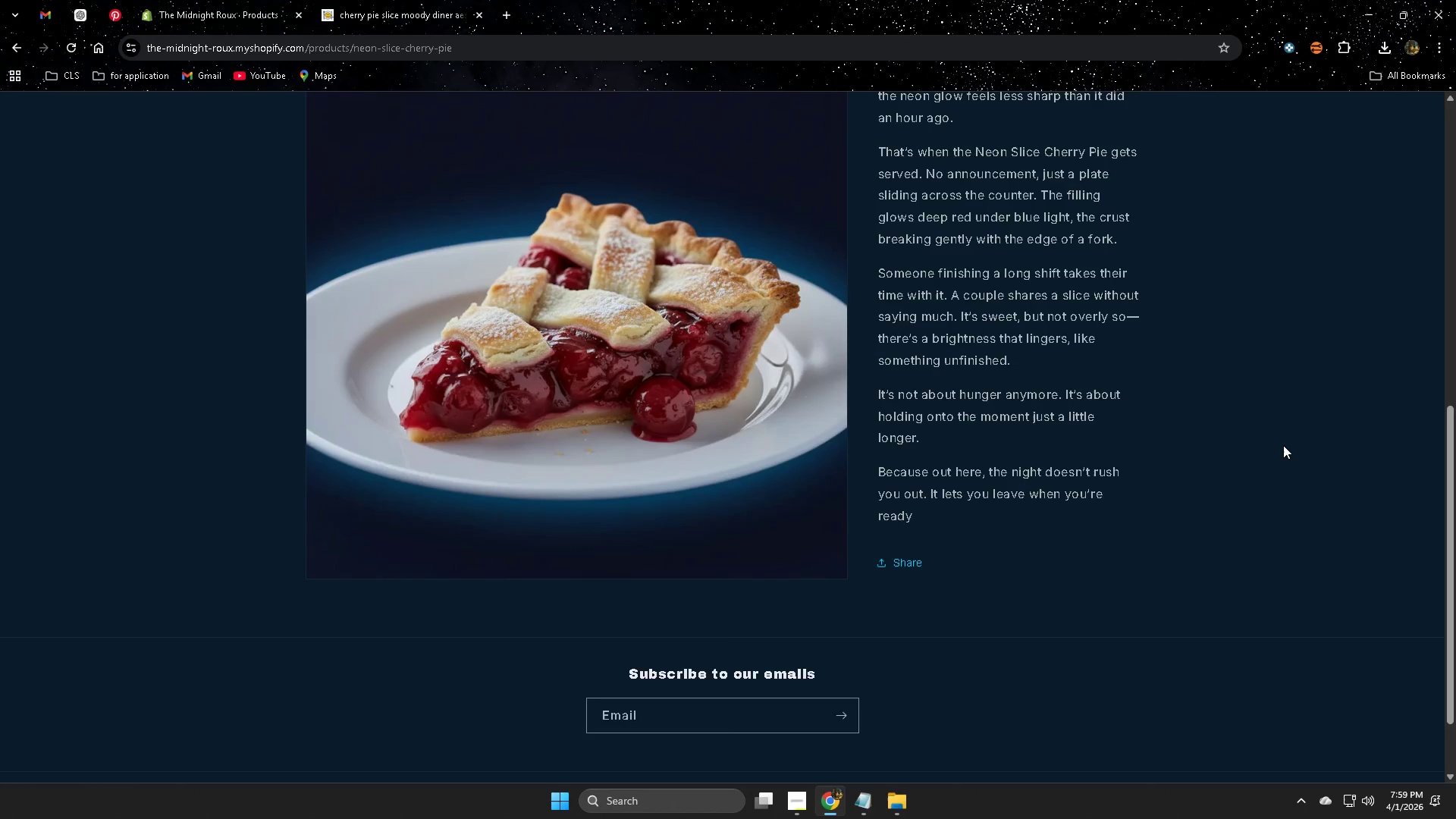 
key(ArrowDown)
 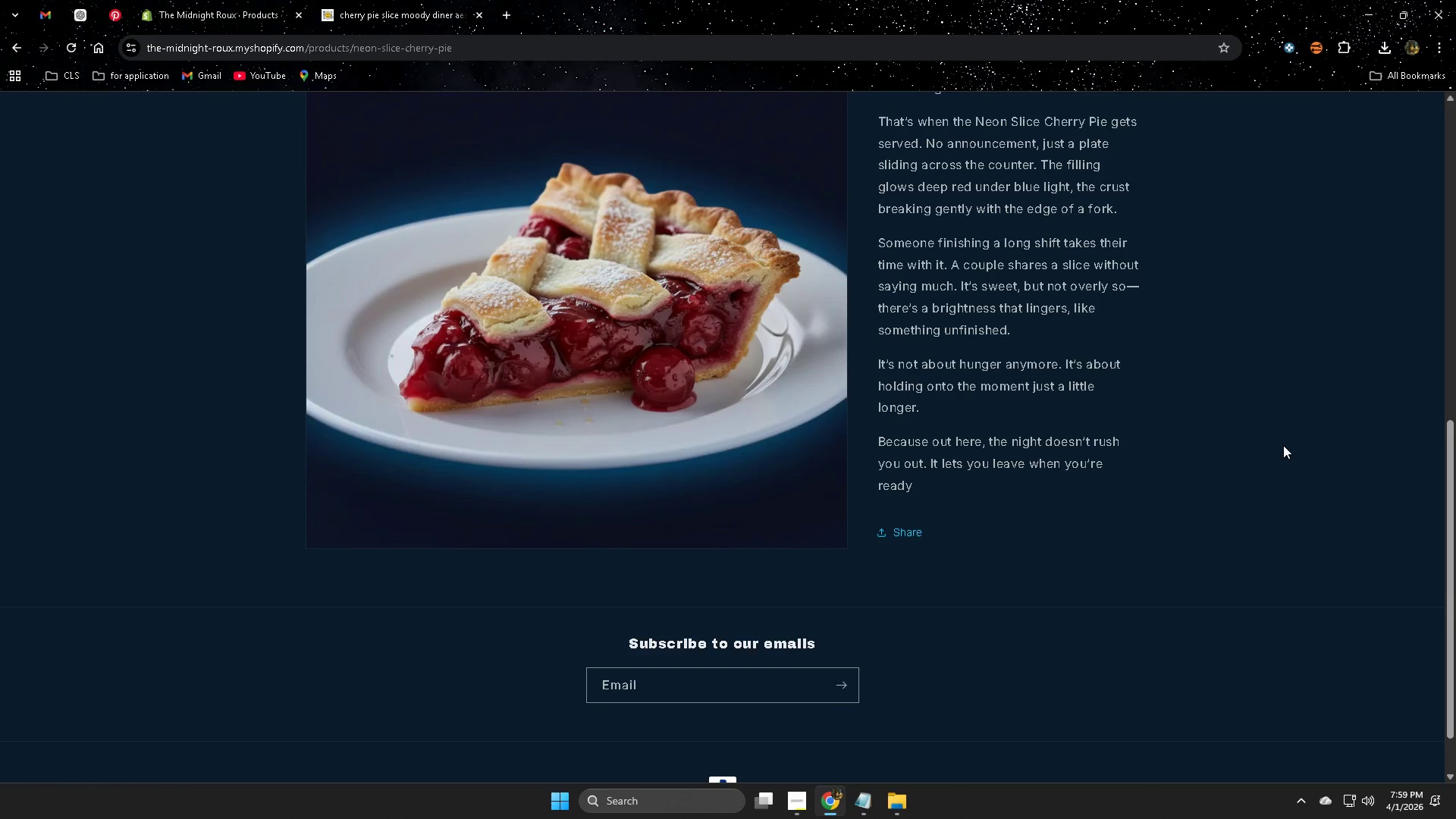 
key(ArrowDown)
 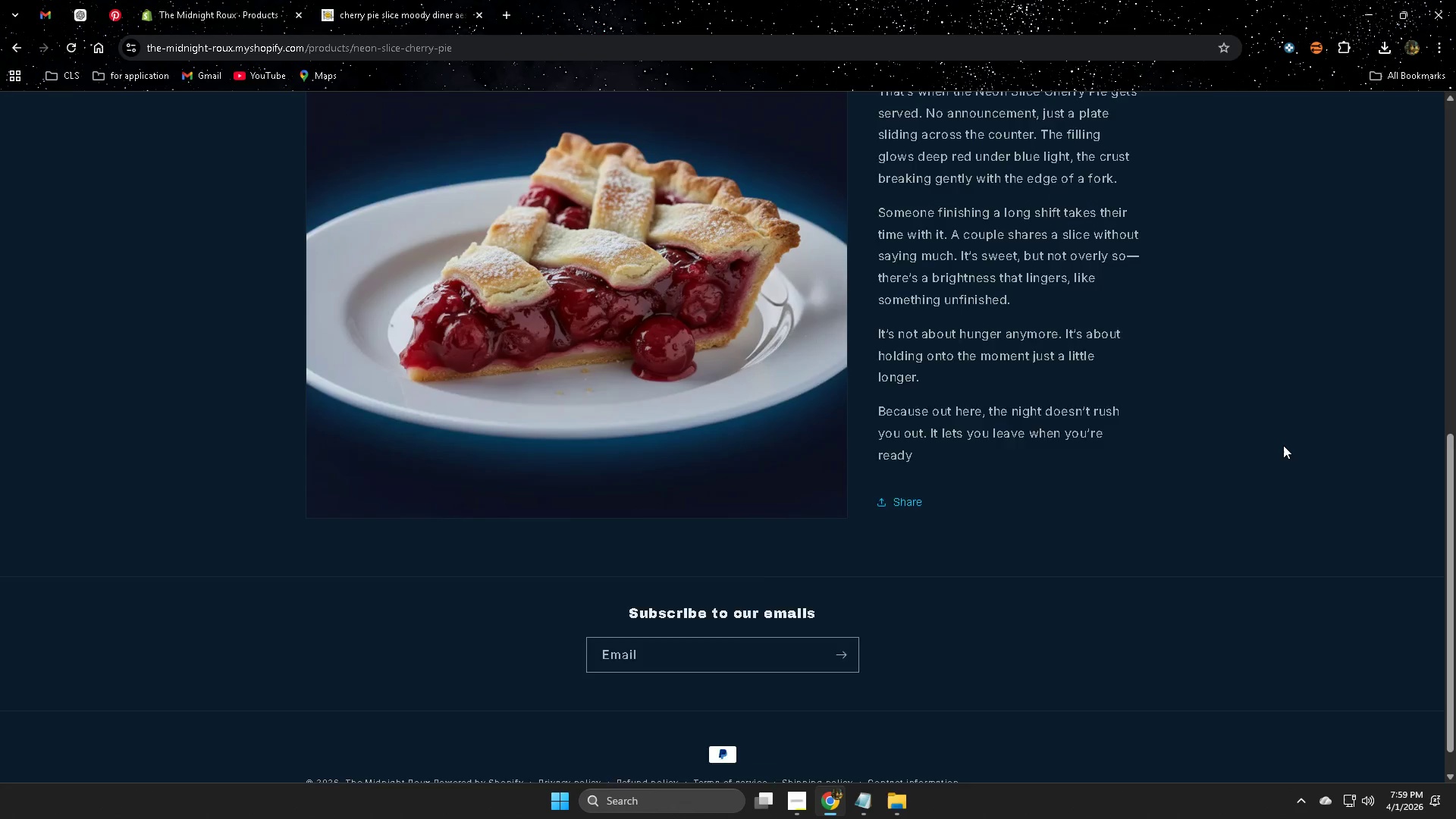 
key(ArrowDown)
 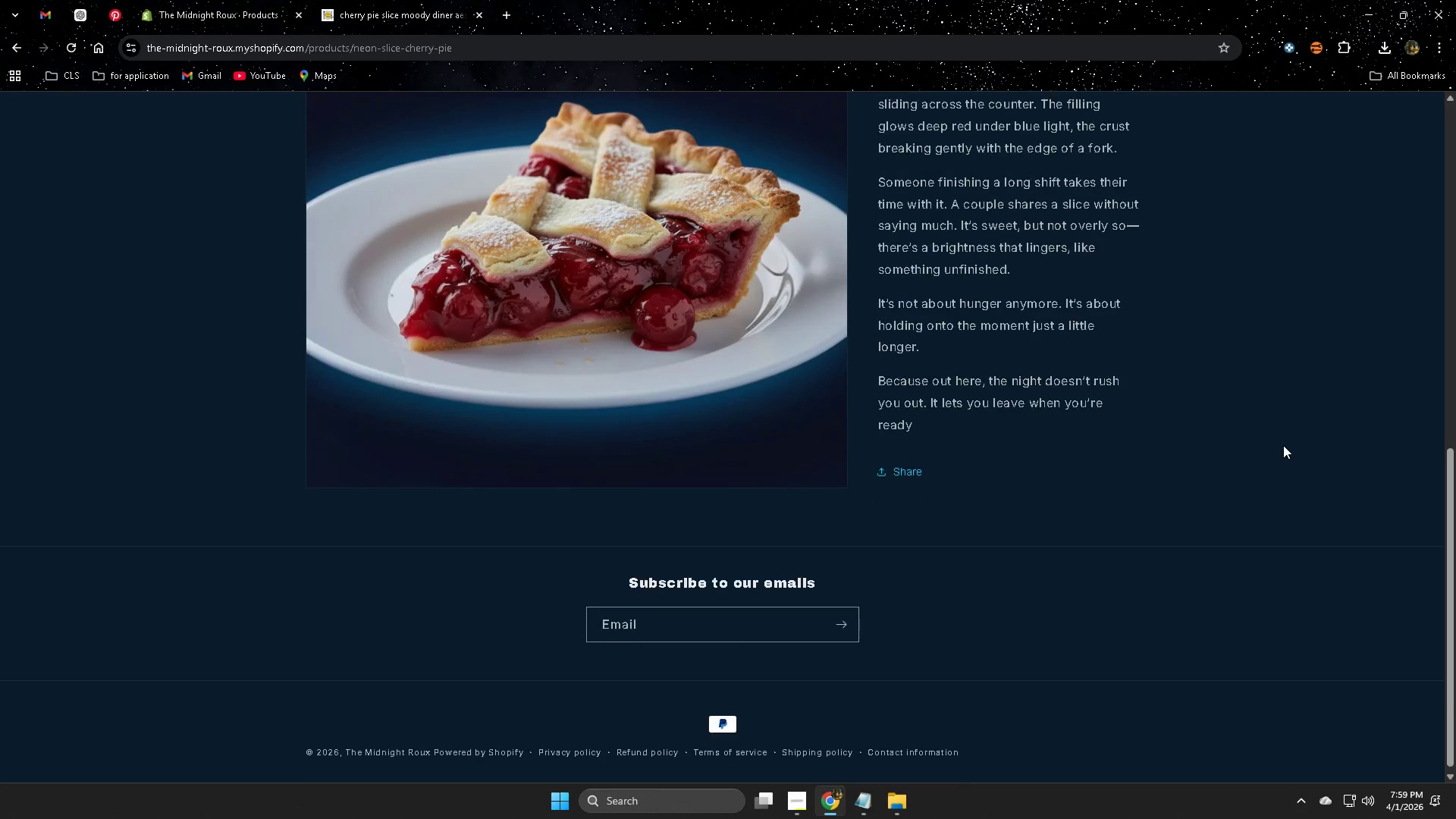 
key(ArrowDown)
 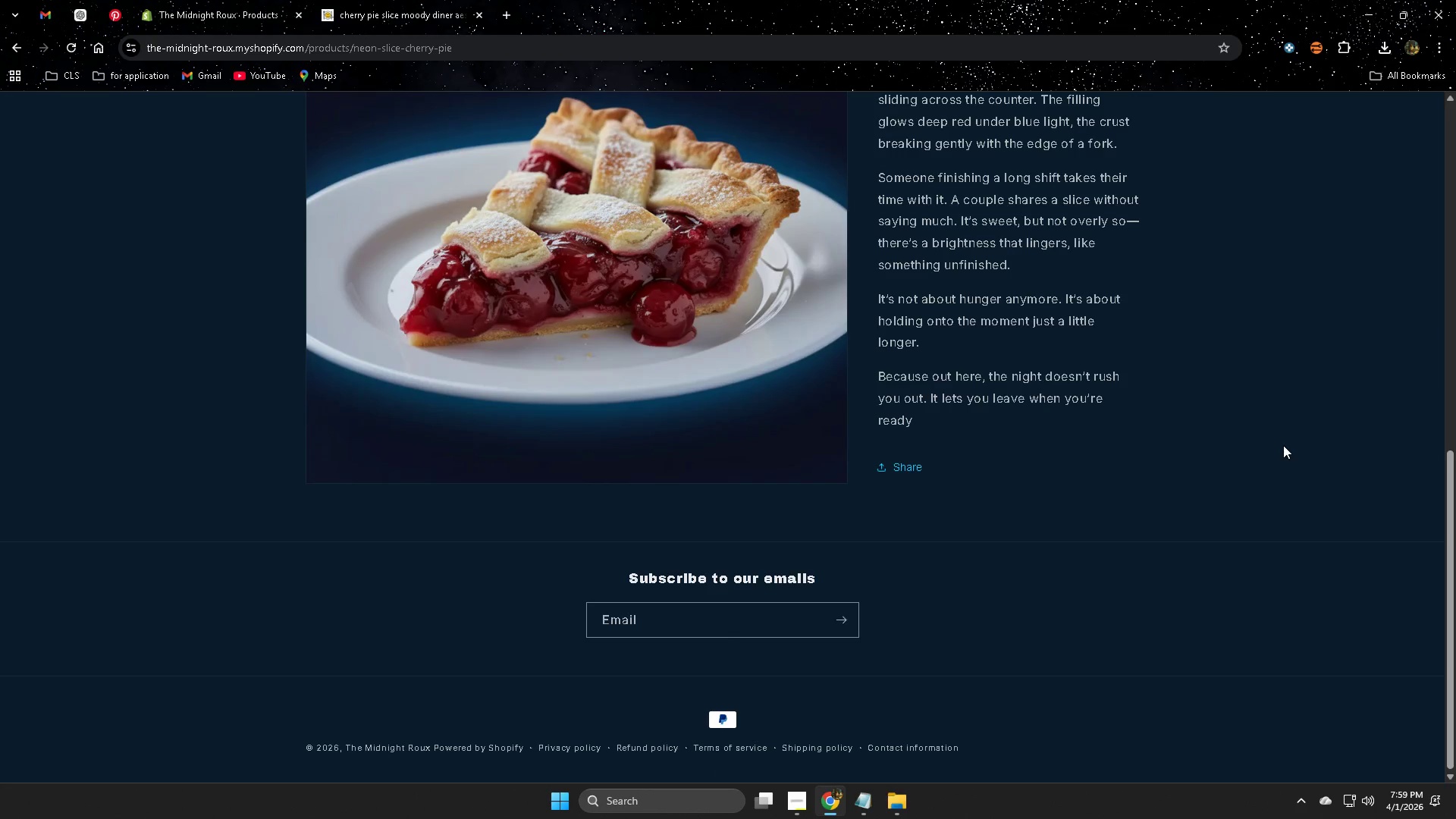 
key(ArrowDown)
 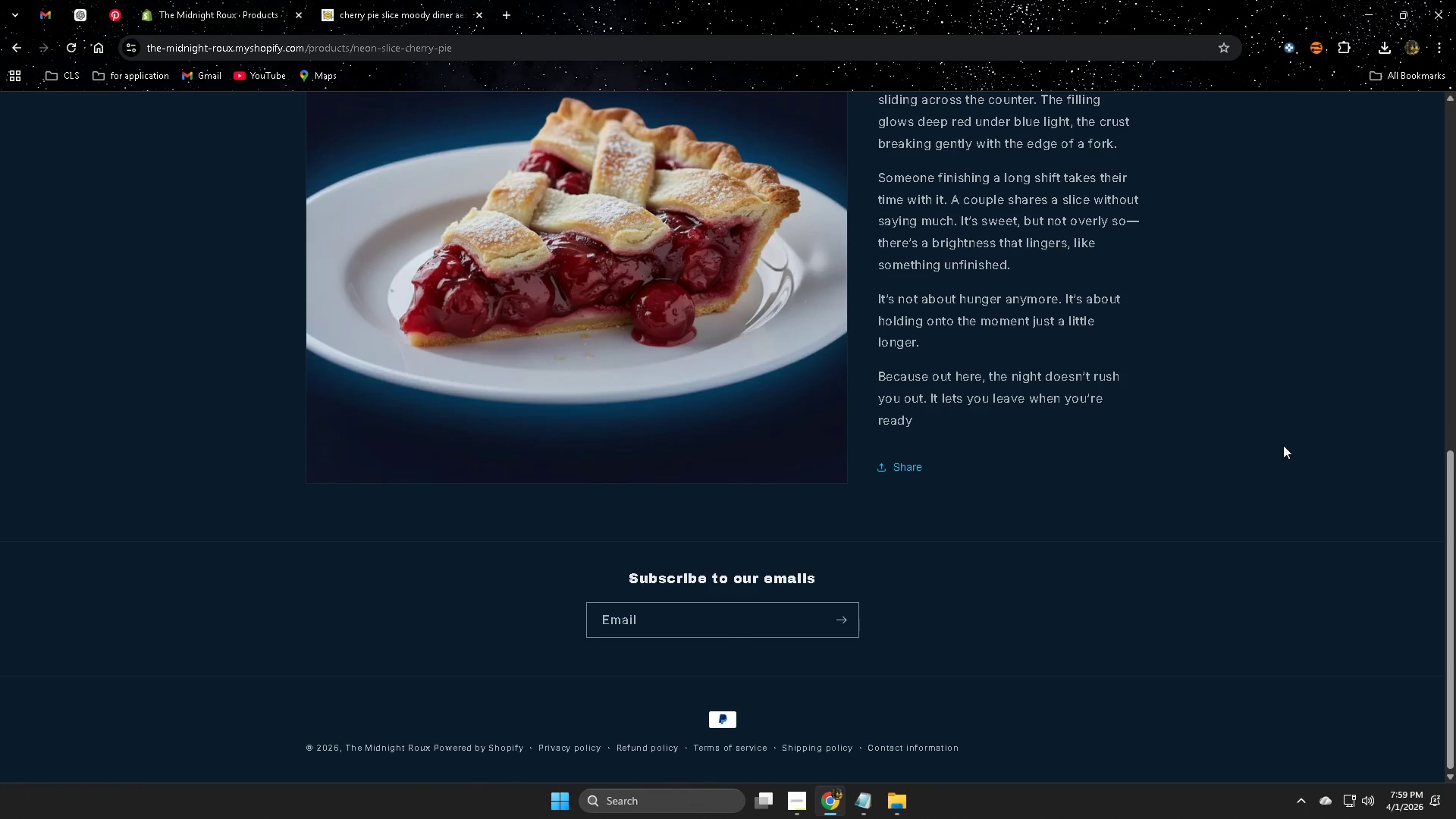 
key(ArrowDown)
 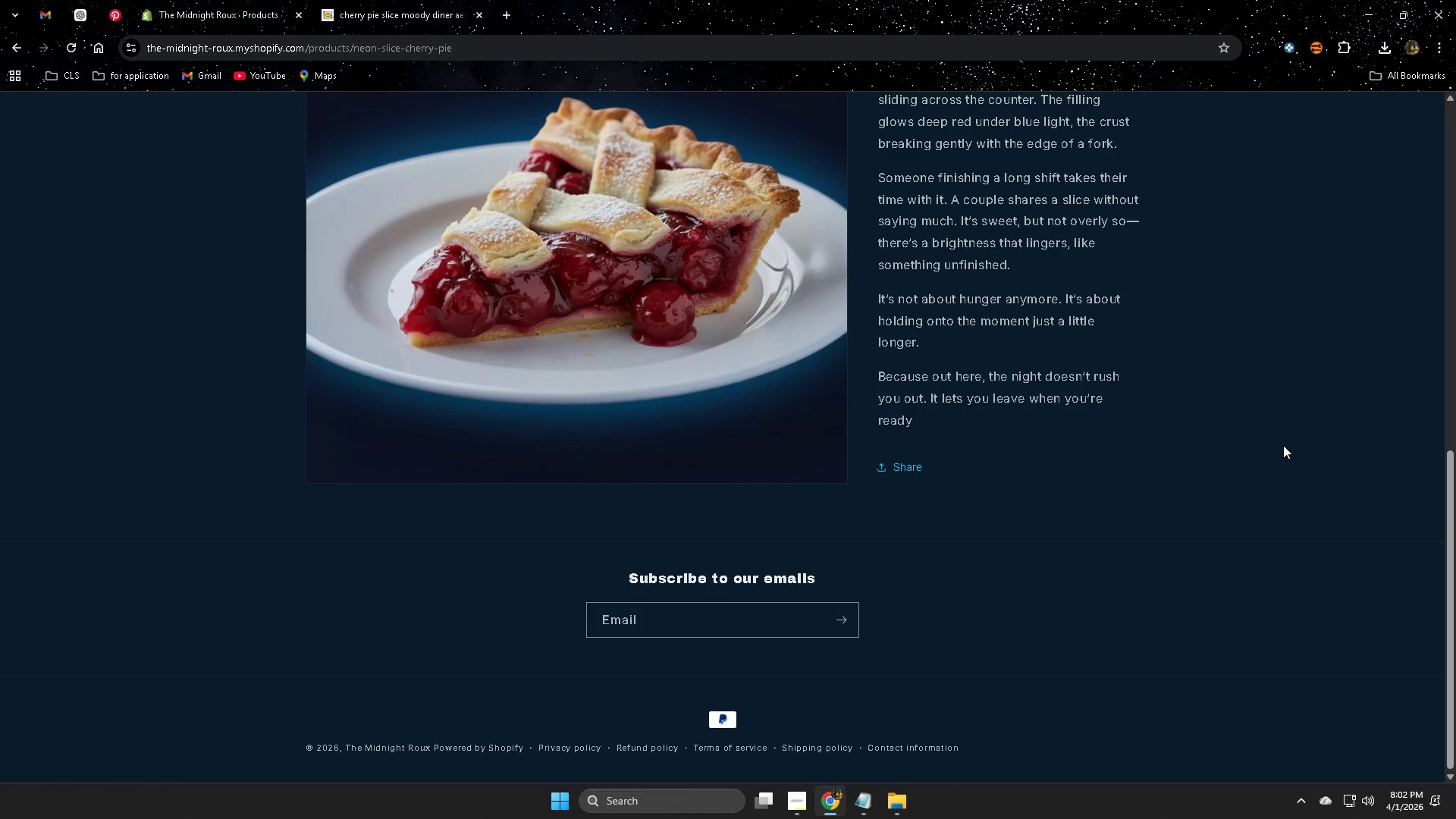 
wait(157.67)
 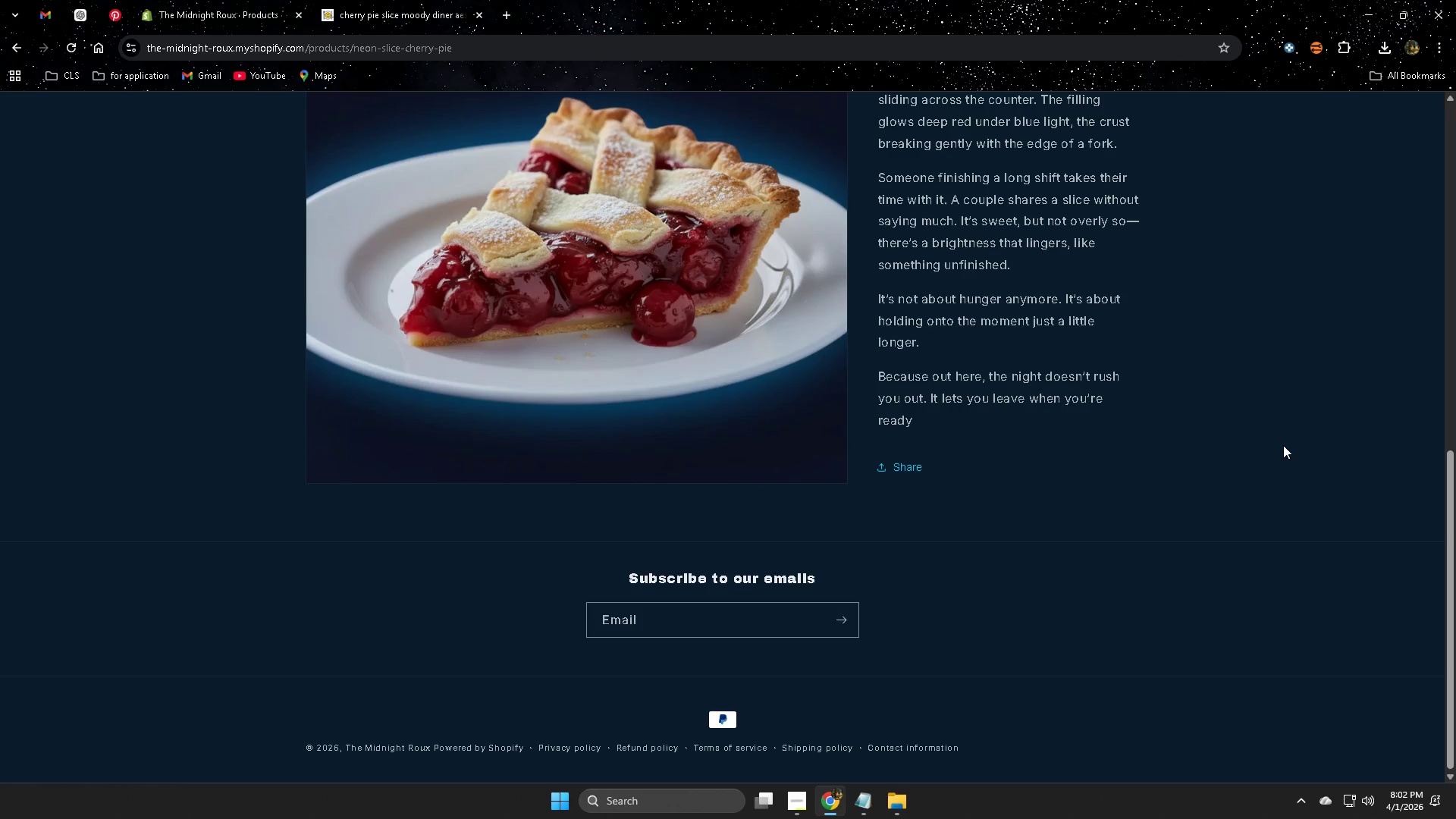 
scroll: coordinate [201, 499], scroll_direction: up, amount: 1.0
 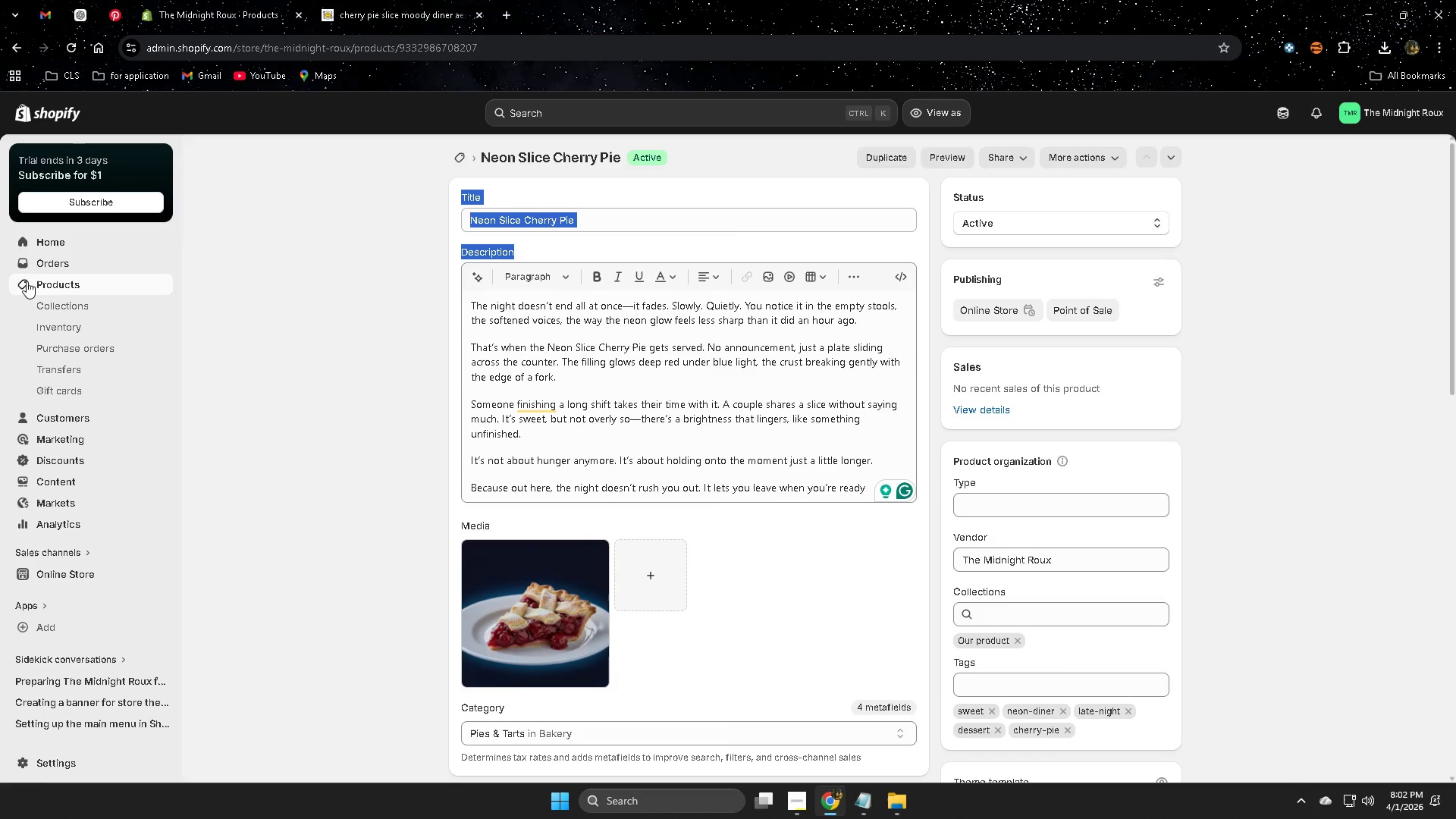 
left_click([59, 286])
 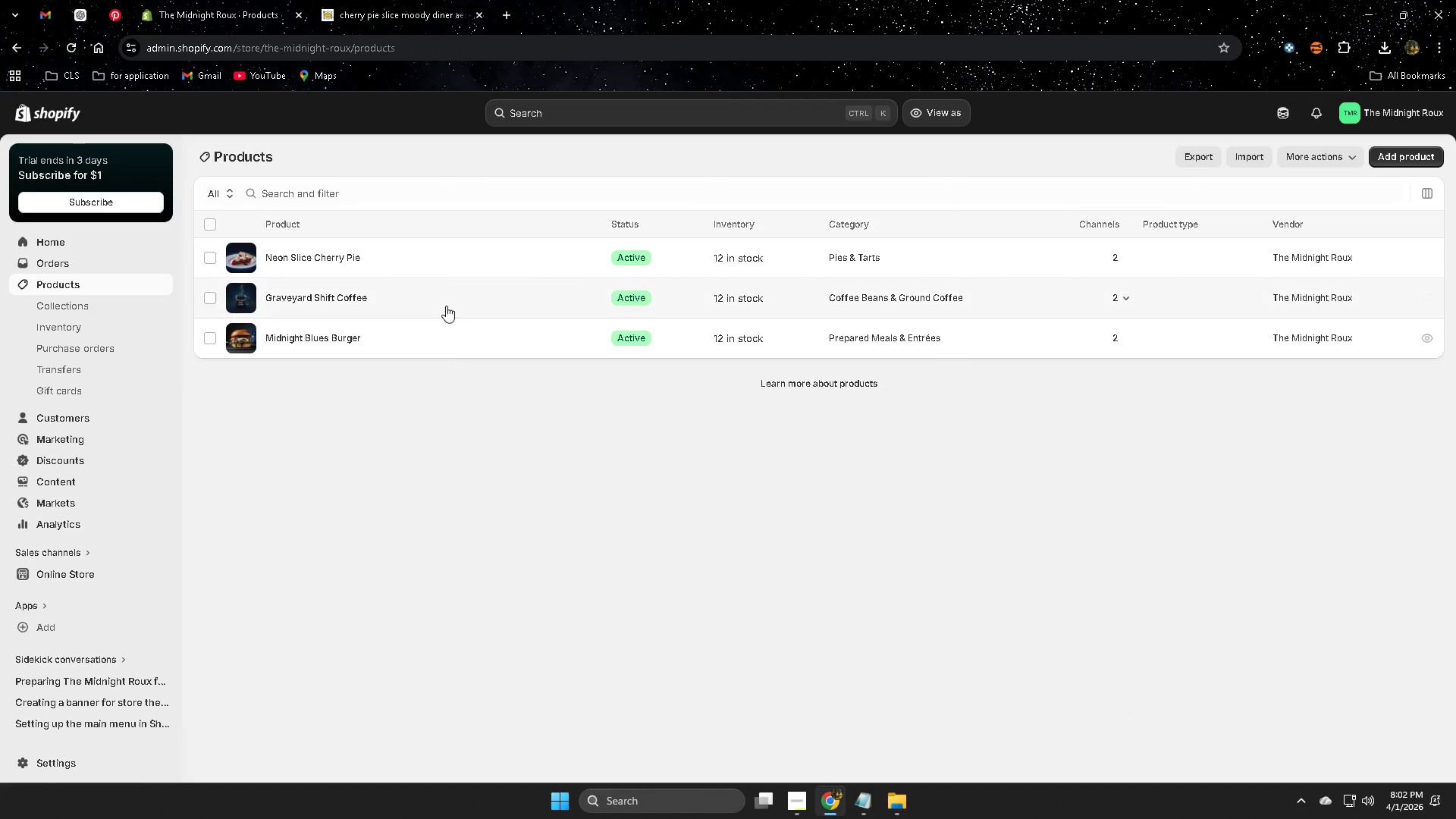 
left_click([438, 263])
 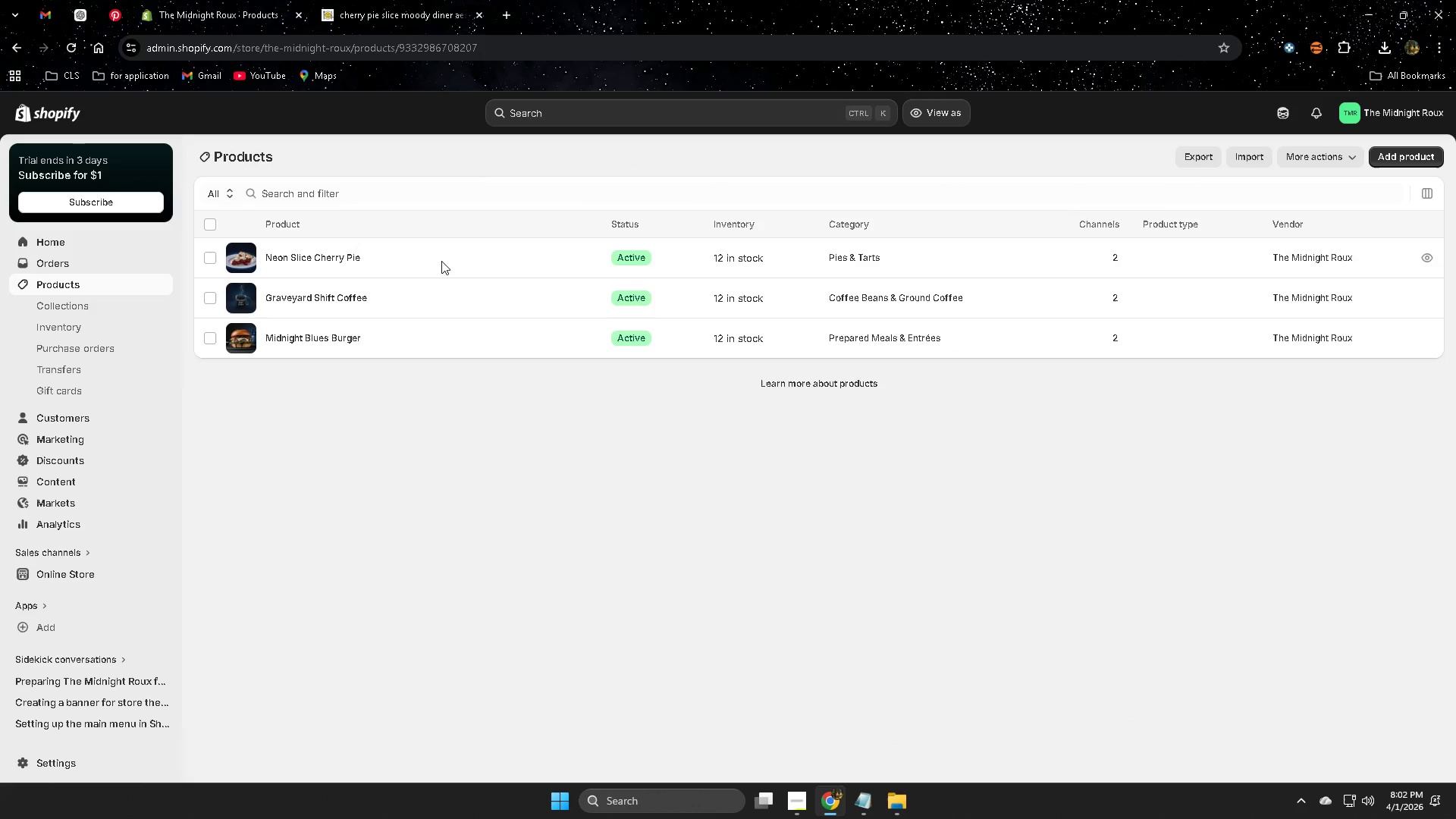 
mouse_move([452, 273])
 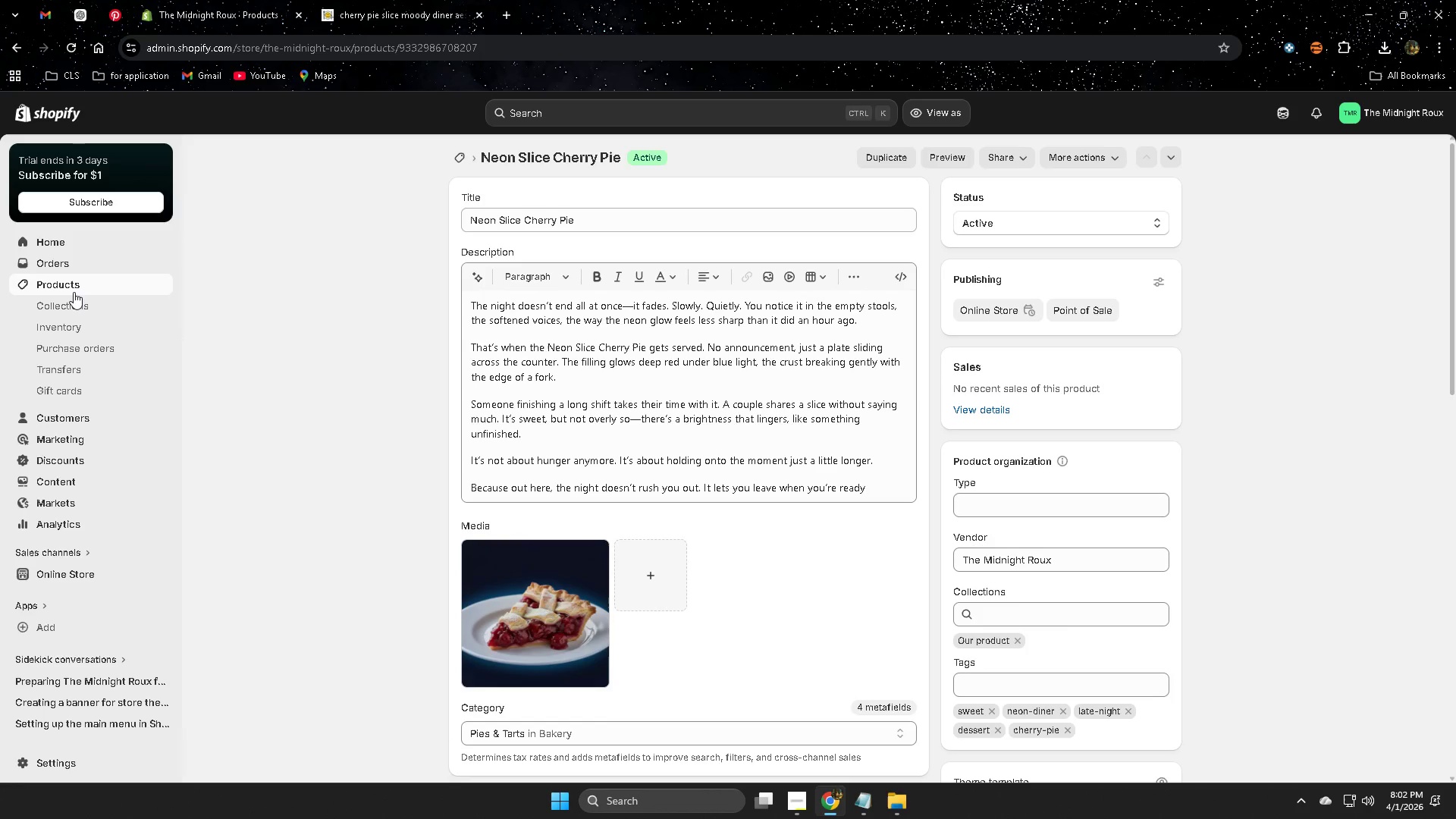 
left_click([74, 287])
 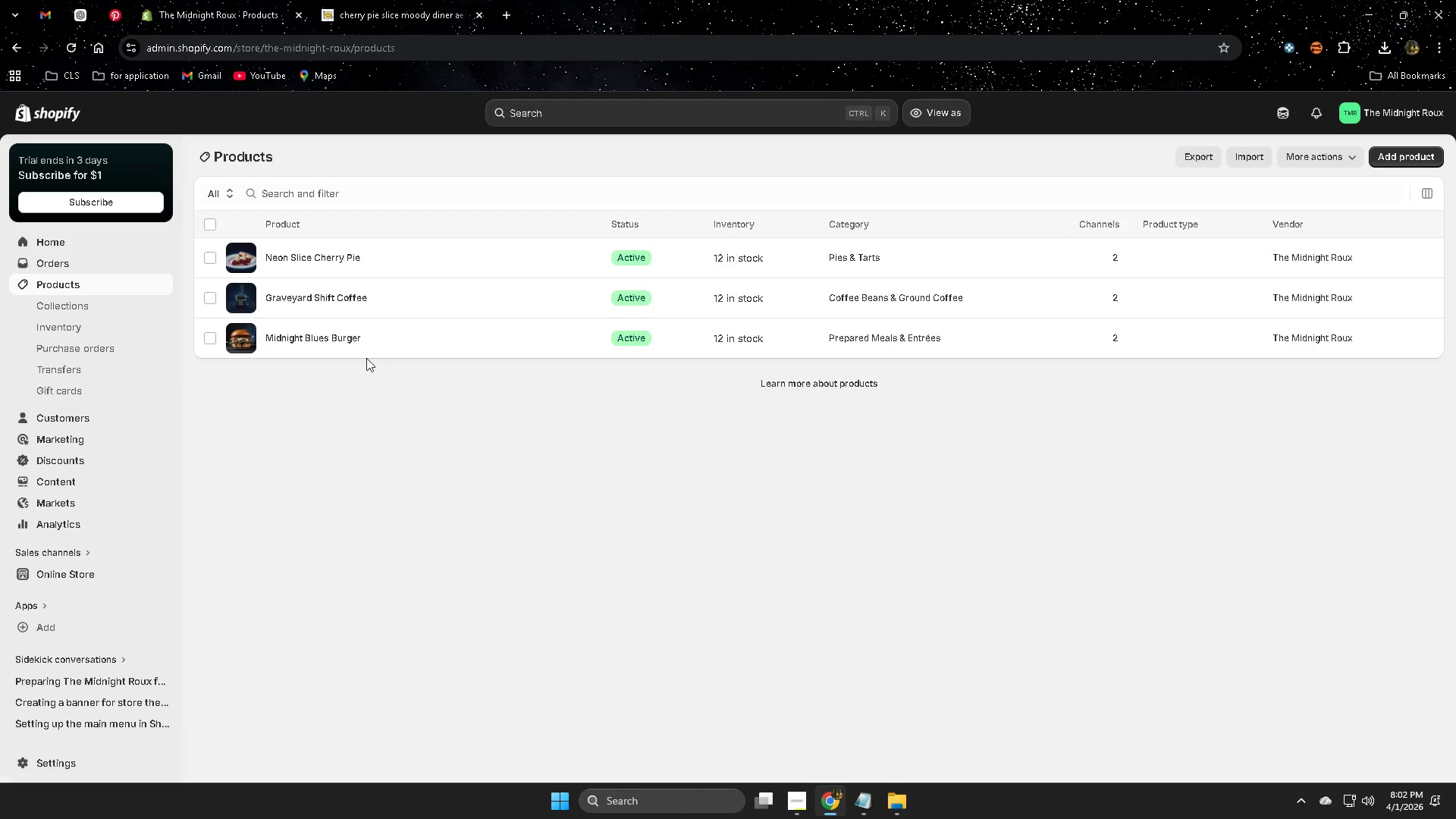 
left_click([353, 297])
 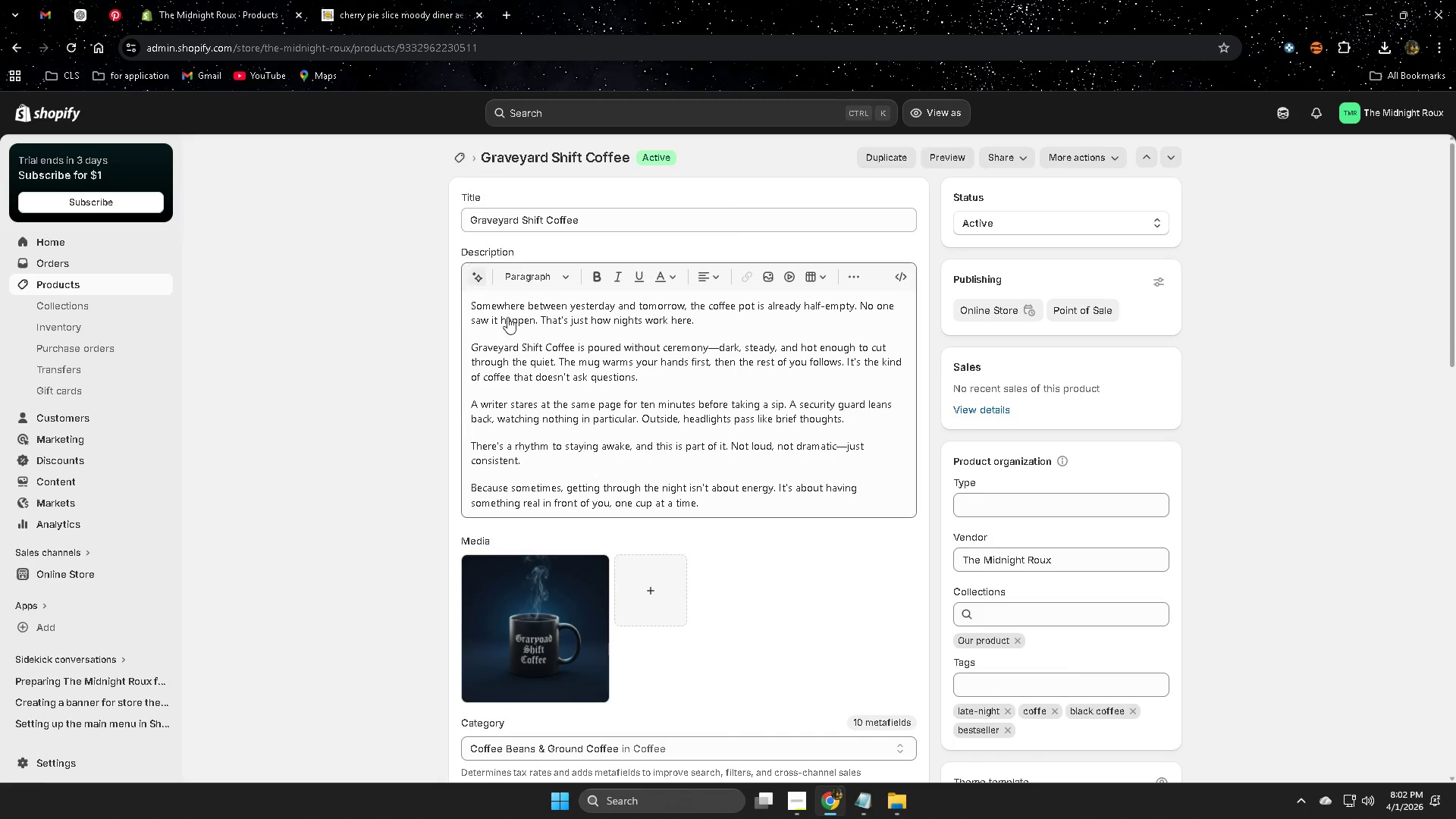 
scroll: coordinate [755, 626], scroll_direction: down, amount: 25.0
 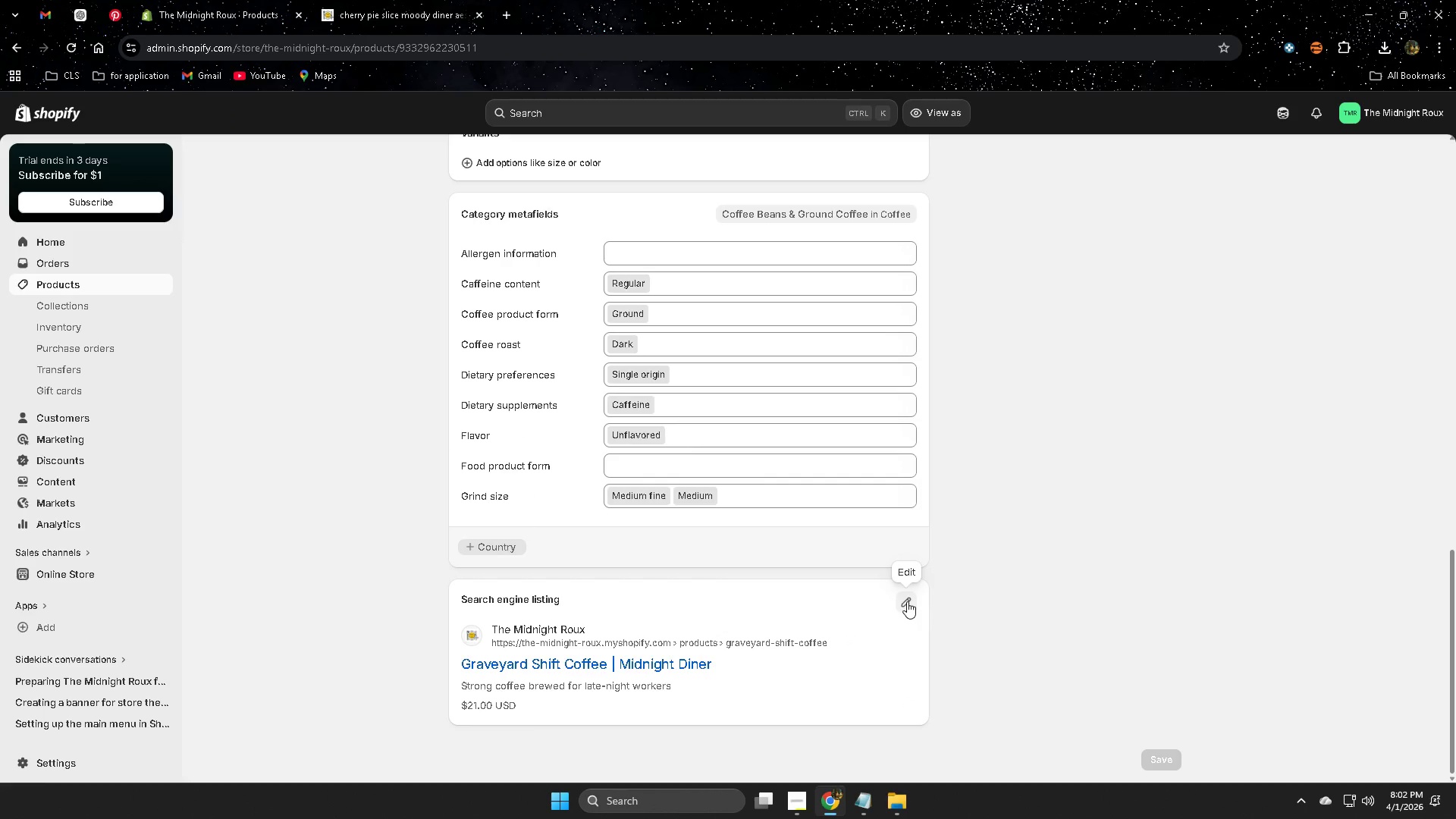 
left_click([905, 600])
 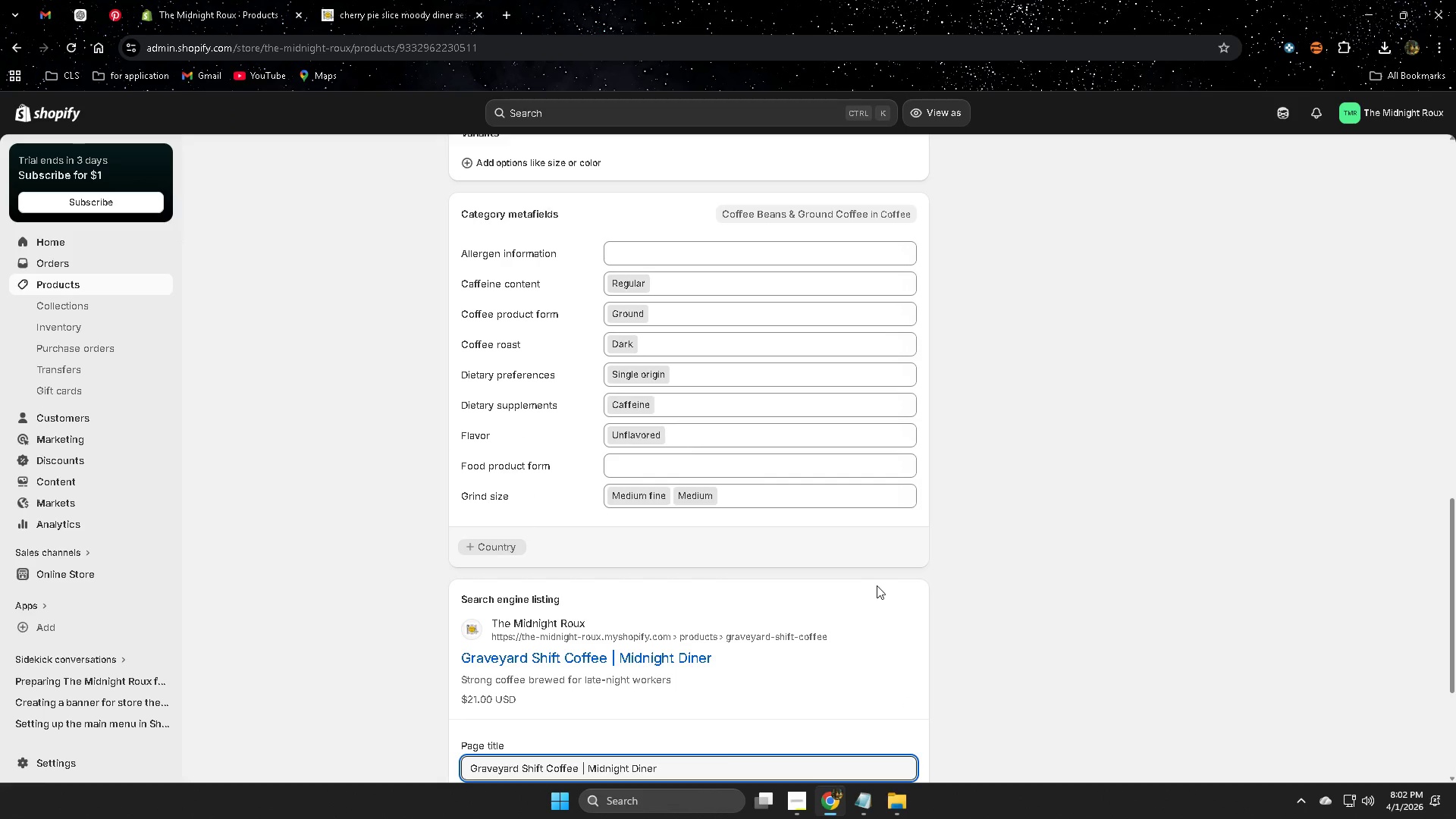 
scroll: coordinate [993, 585], scroll_direction: down, amount: 5.0
 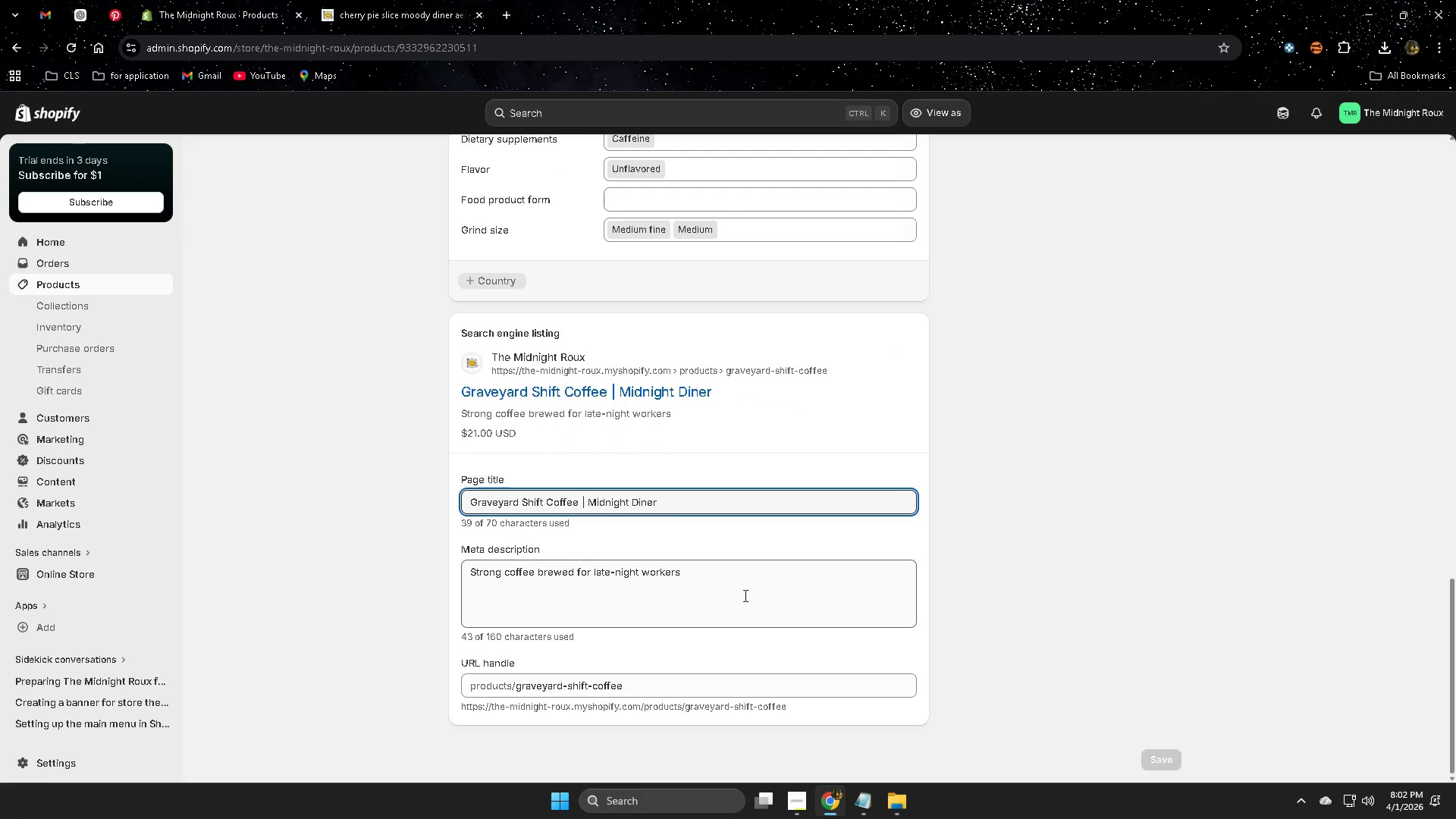 
left_click([745, 574])
 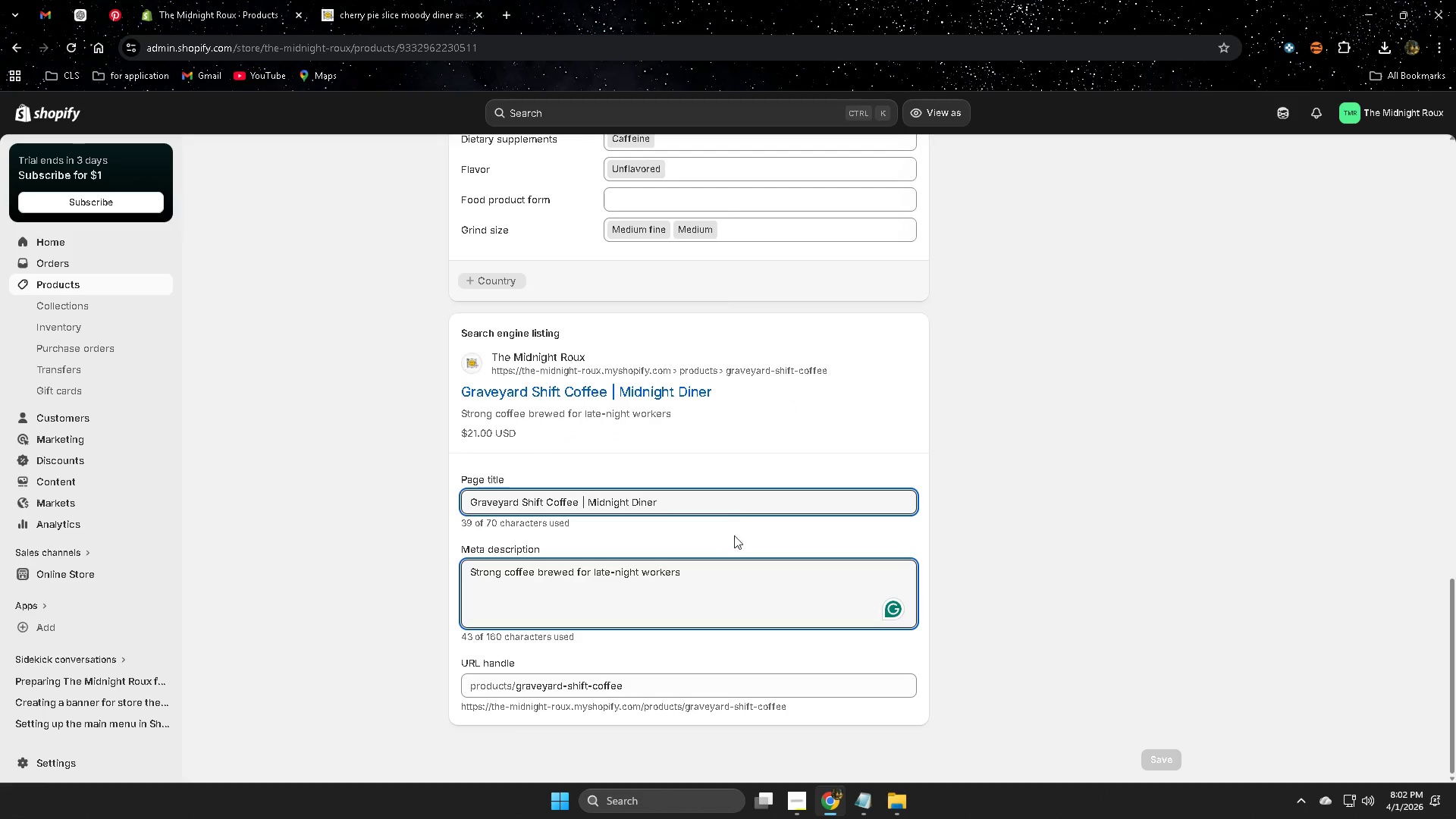 
left_click([743, 506])
 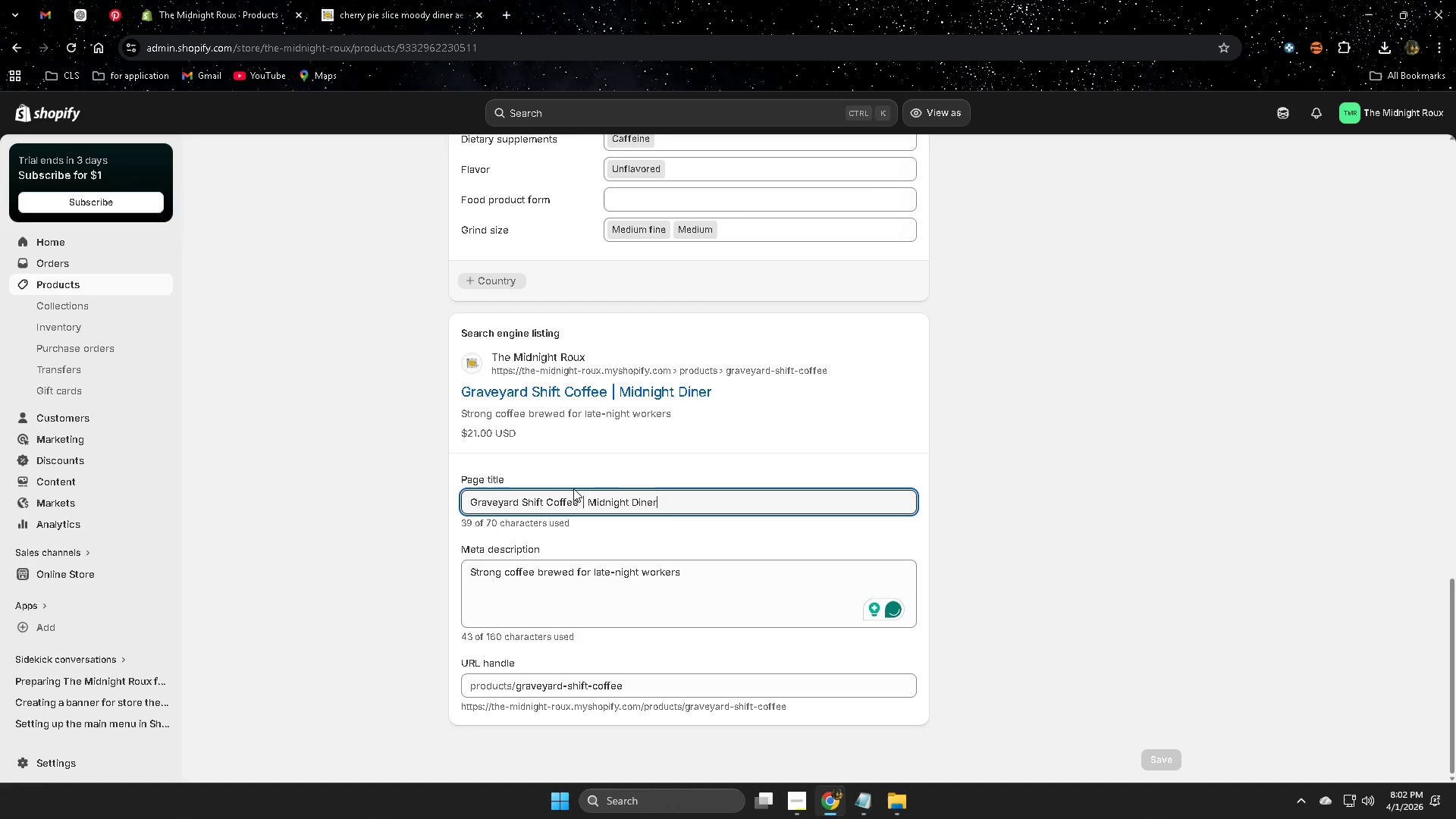 
scroll: coordinate [310, 482], scroll_direction: up, amount: 20.0
 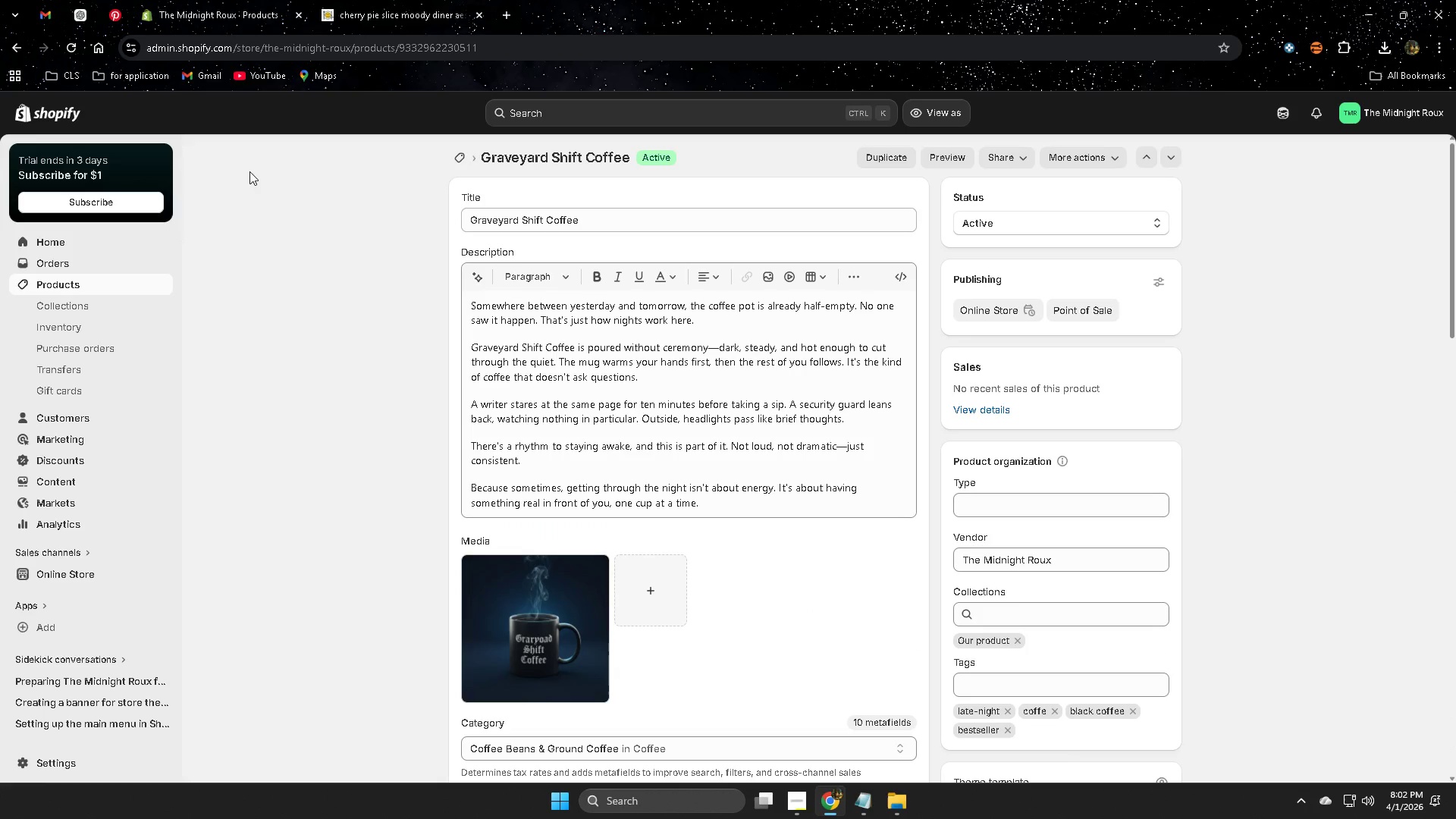 
left_click([402, 9])
 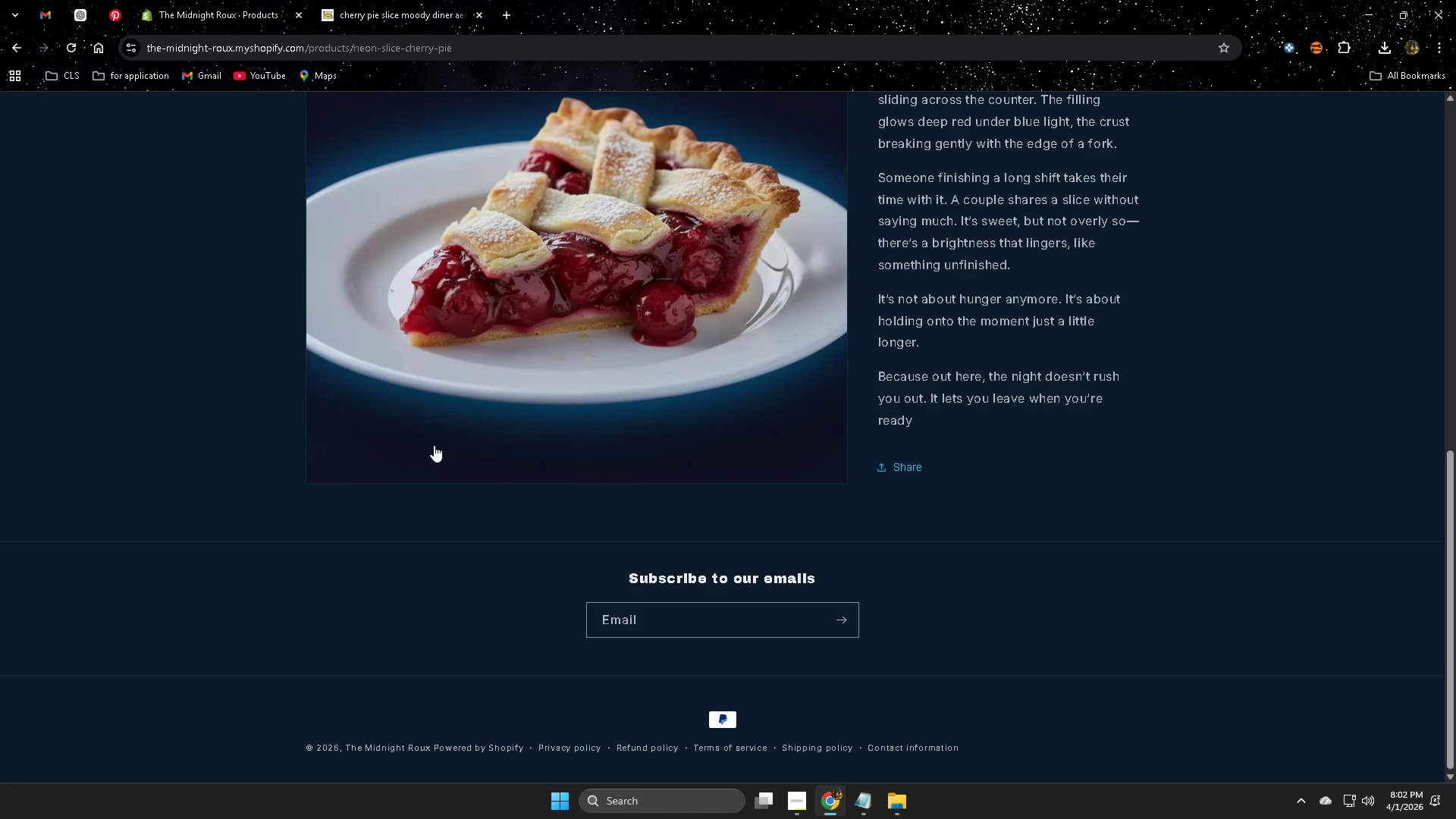 
scroll: coordinate [609, 541], scroll_direction: up, amount: 4.0
 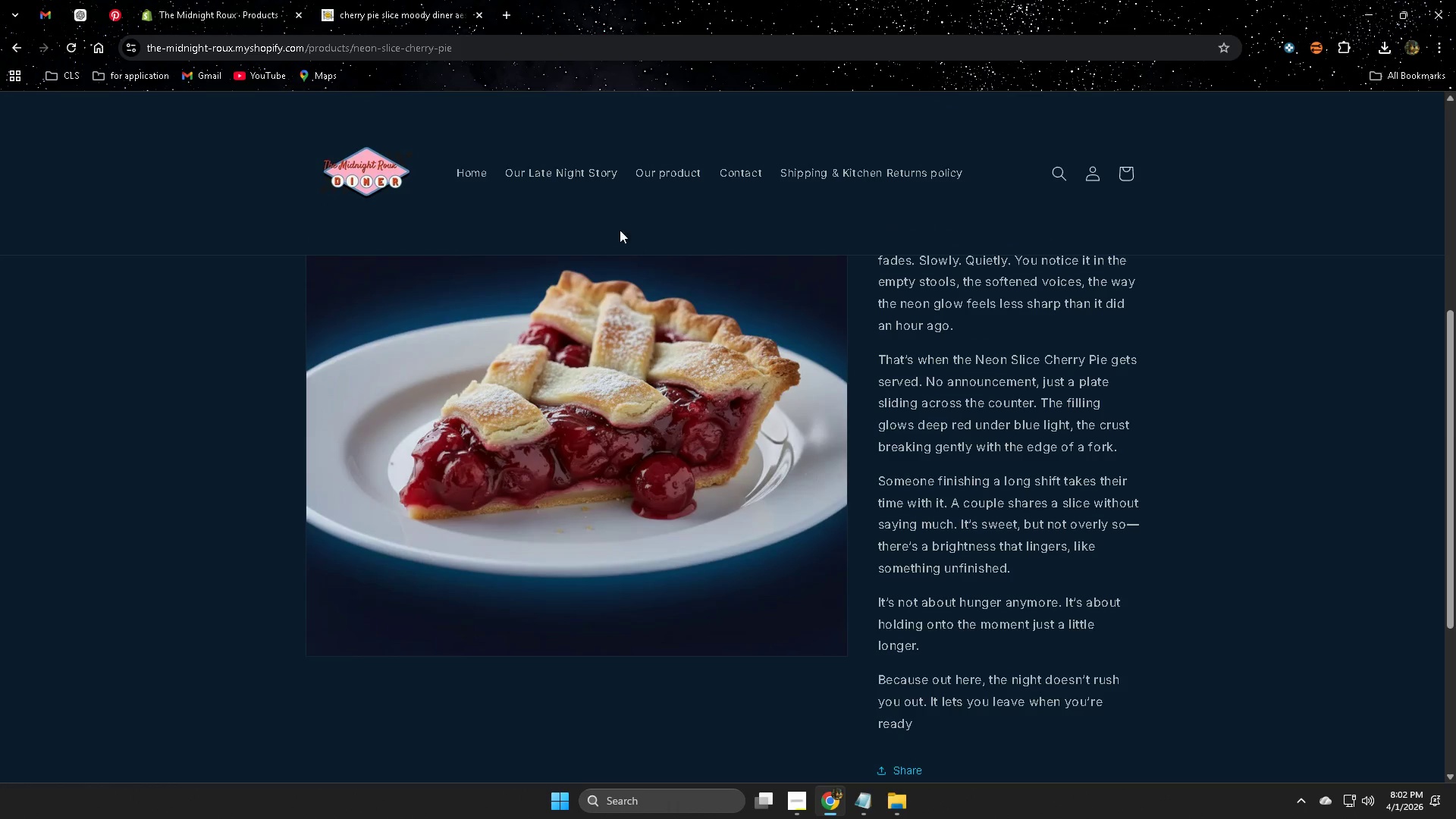 
left_click([554, 179])
 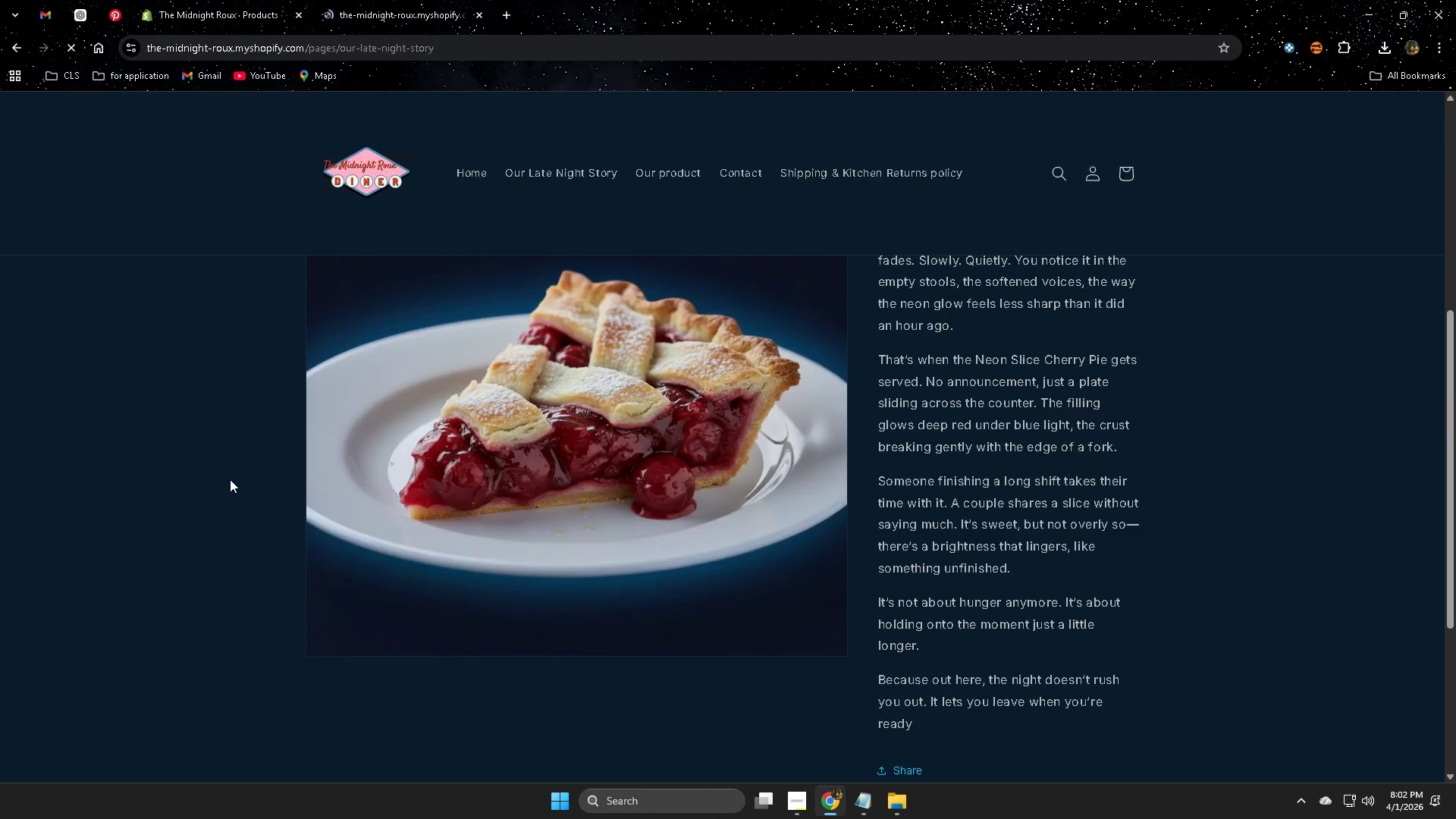 
scroll: coordinate [230, 476], scroll_direction: down, amount: 3.0
 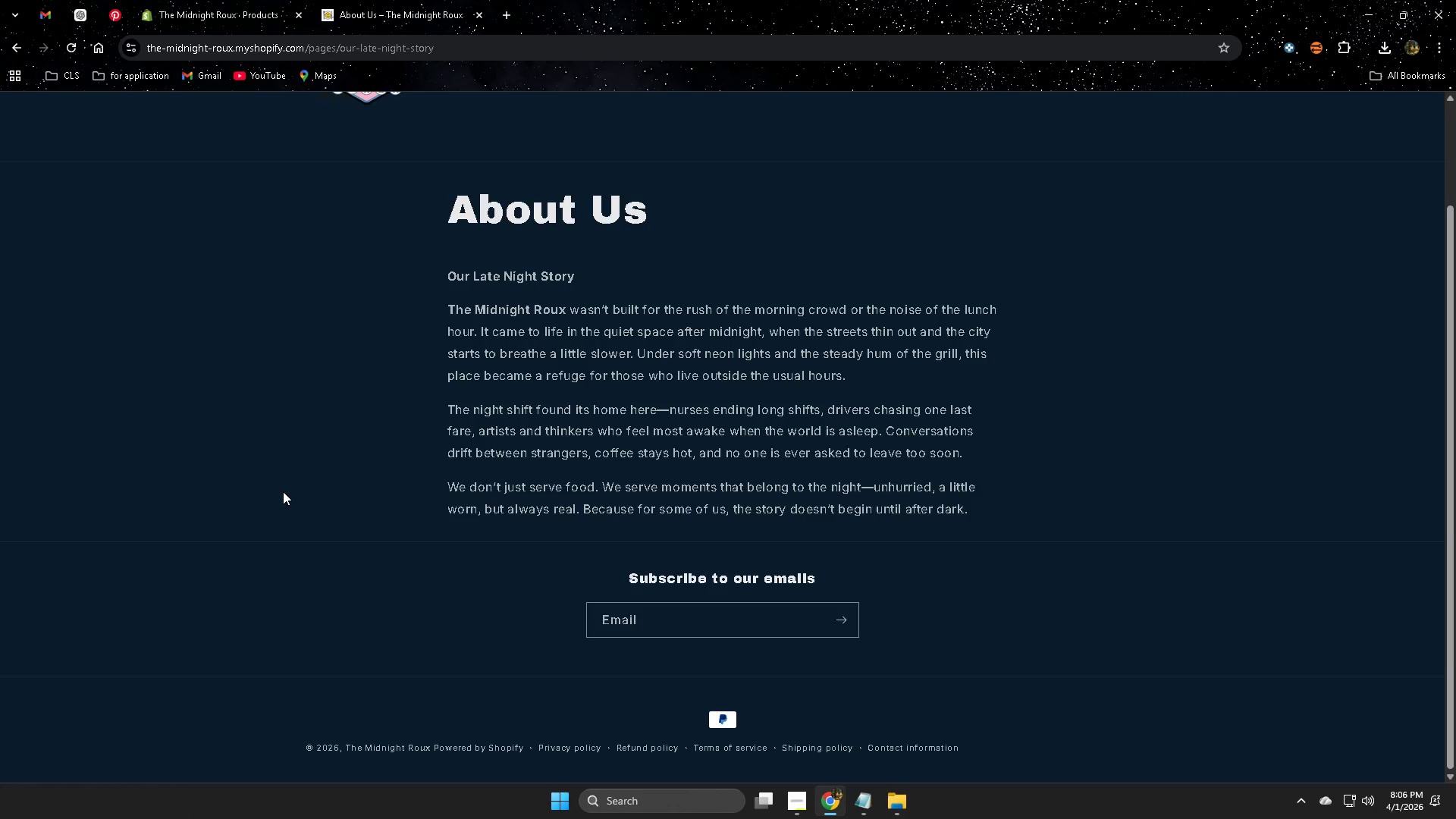 
wait(229.16)
 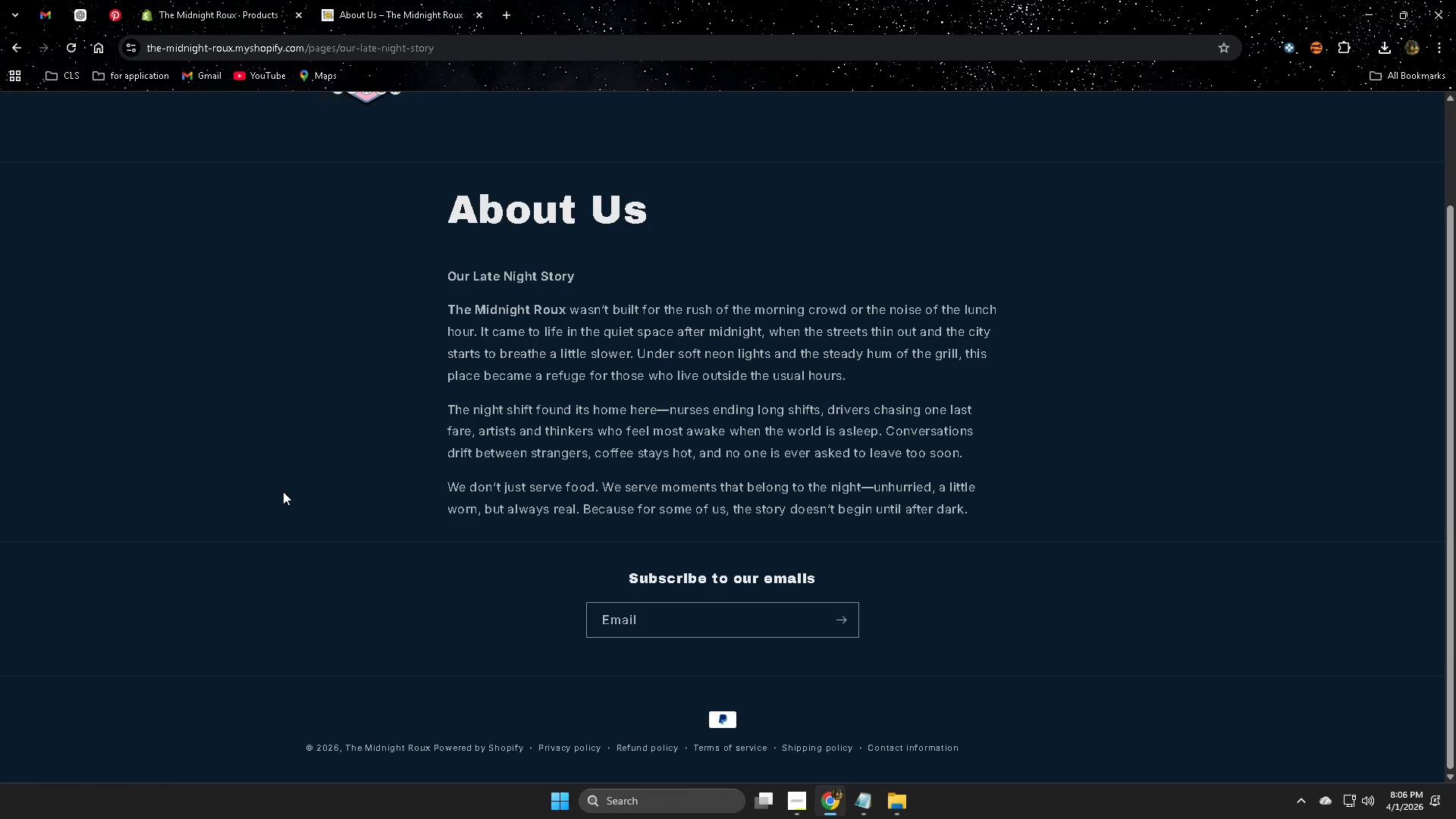 
scroll: coordinate [774, 499], scroll_direction: up, amount: 4.0
 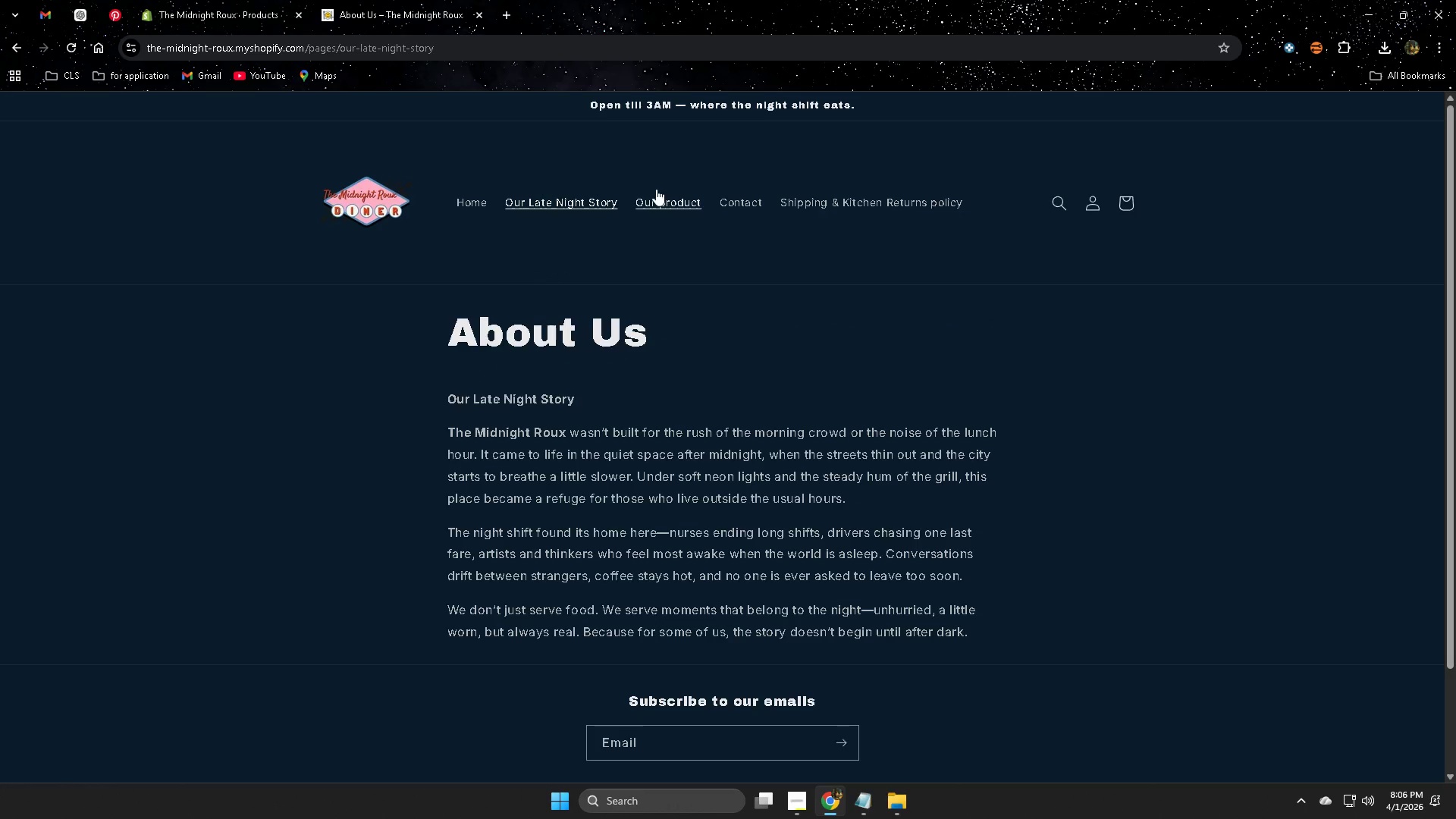 
left_click([661, 203])
 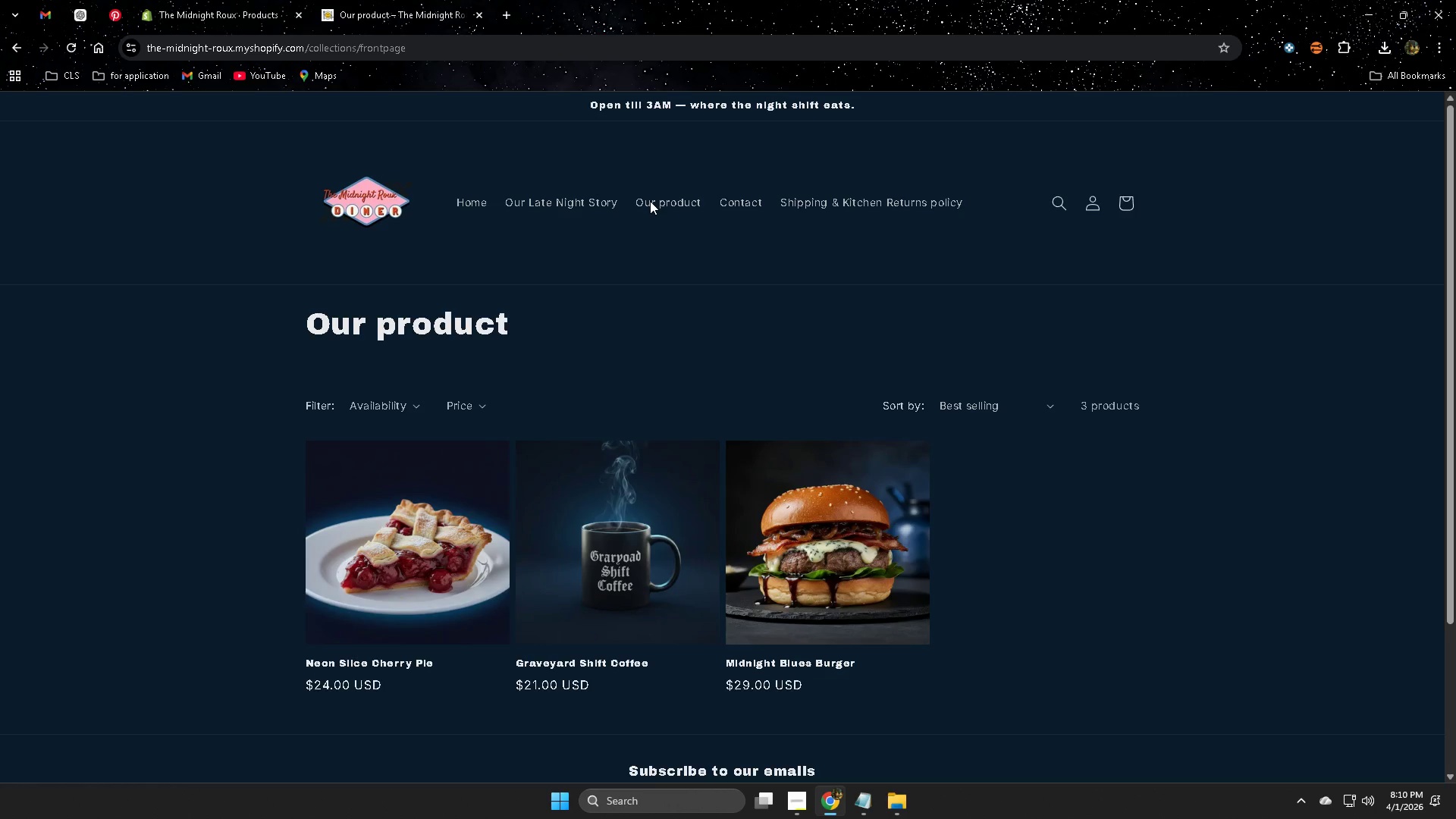 
wait(216.22)
 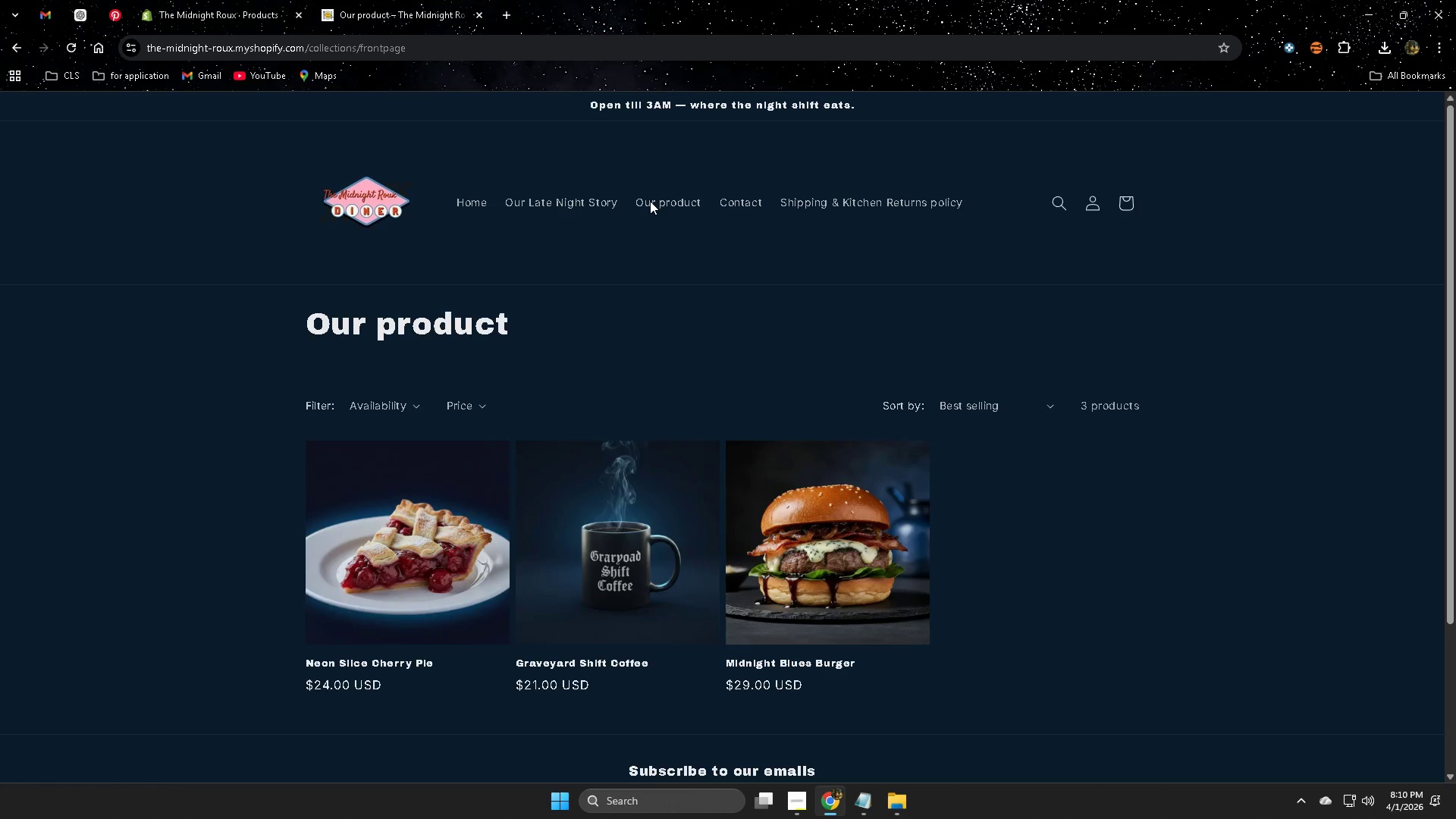 
scroll: coordinate [1122, 508], scroll_direction: none, amount: 0.0
 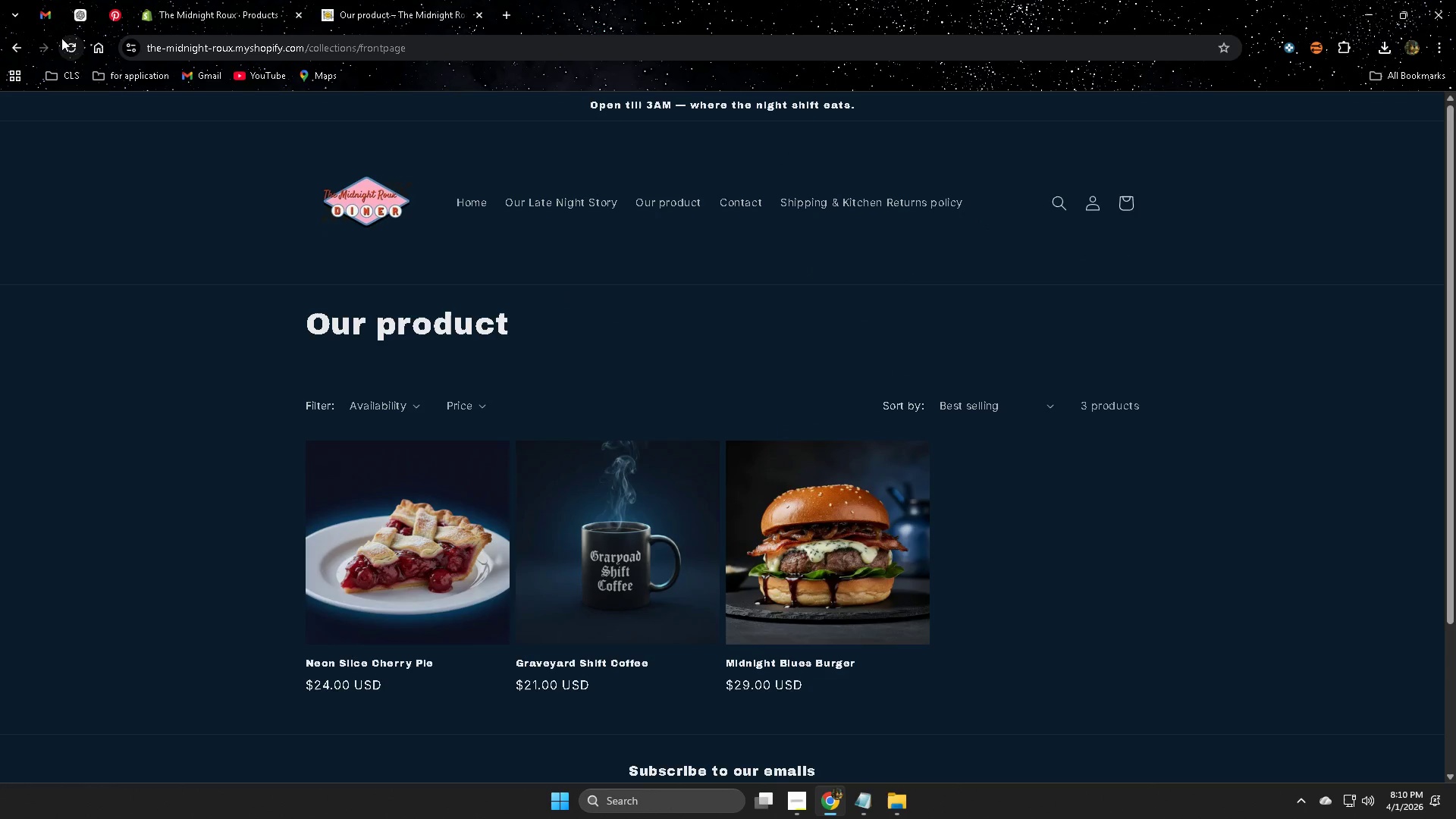 
left_click([65, 42])
 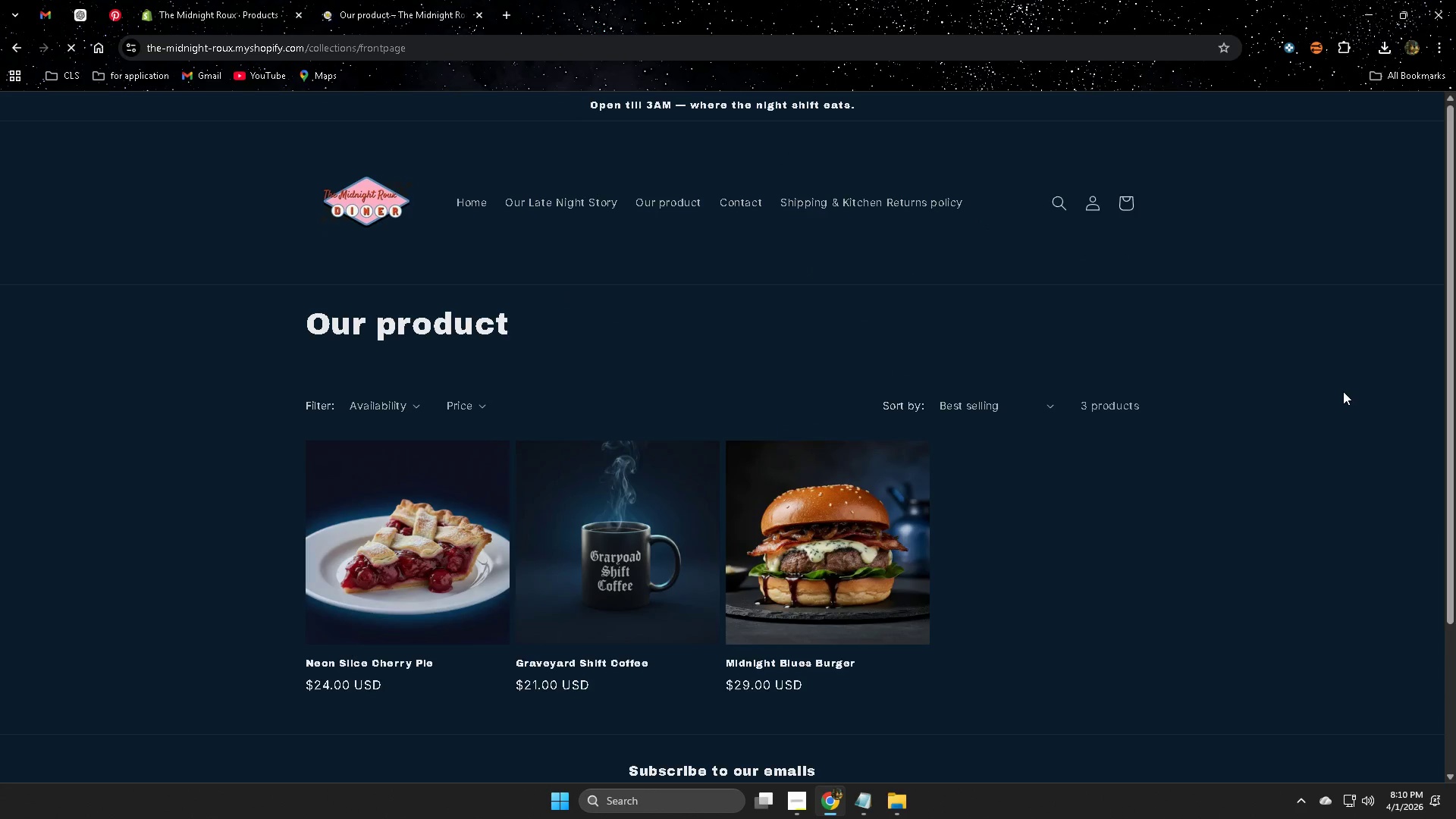 
scroll: coordinate [1338, 393], scroll_direction: down, amount: 3.0
 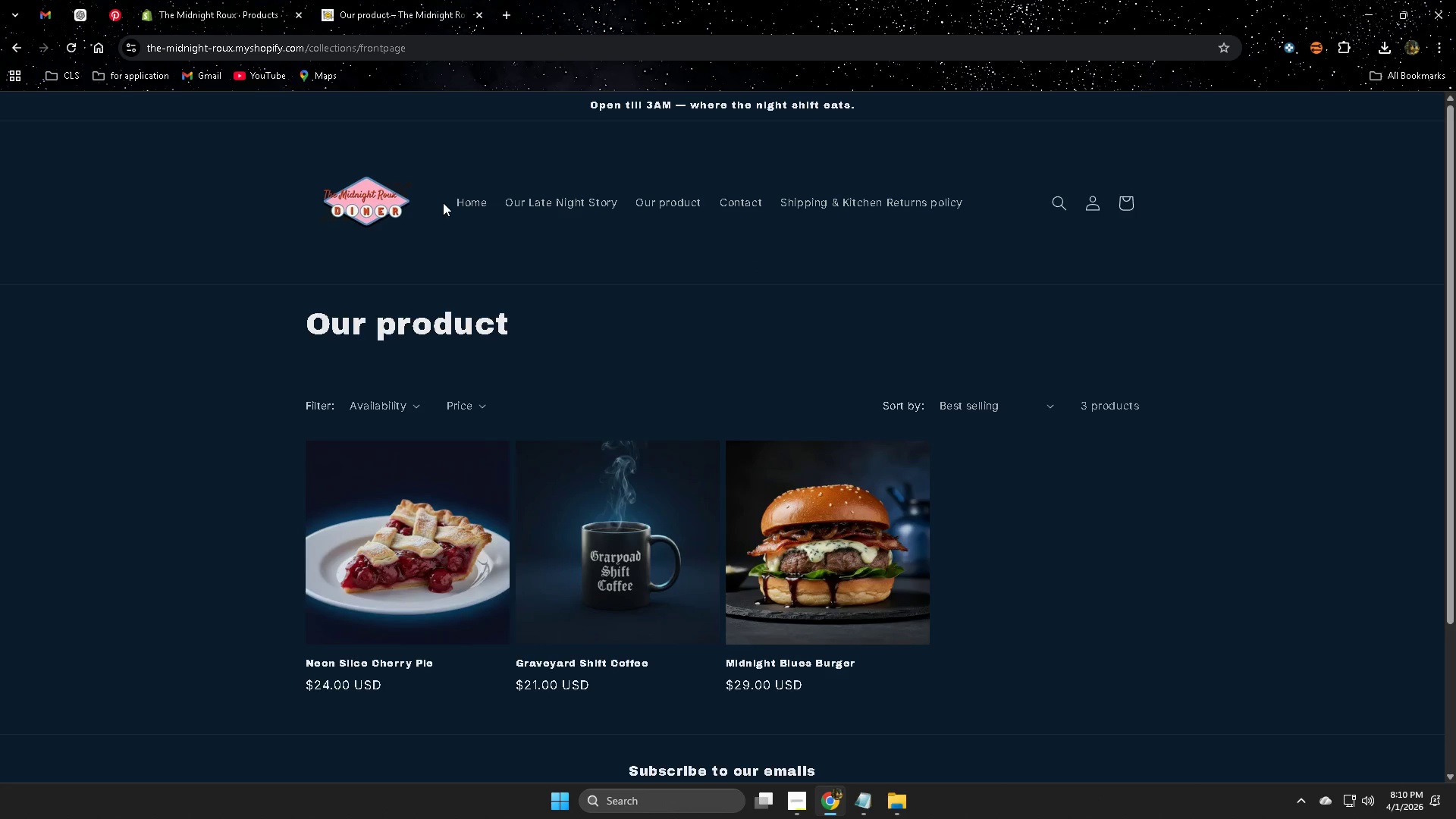 
left_click([469, 205])
 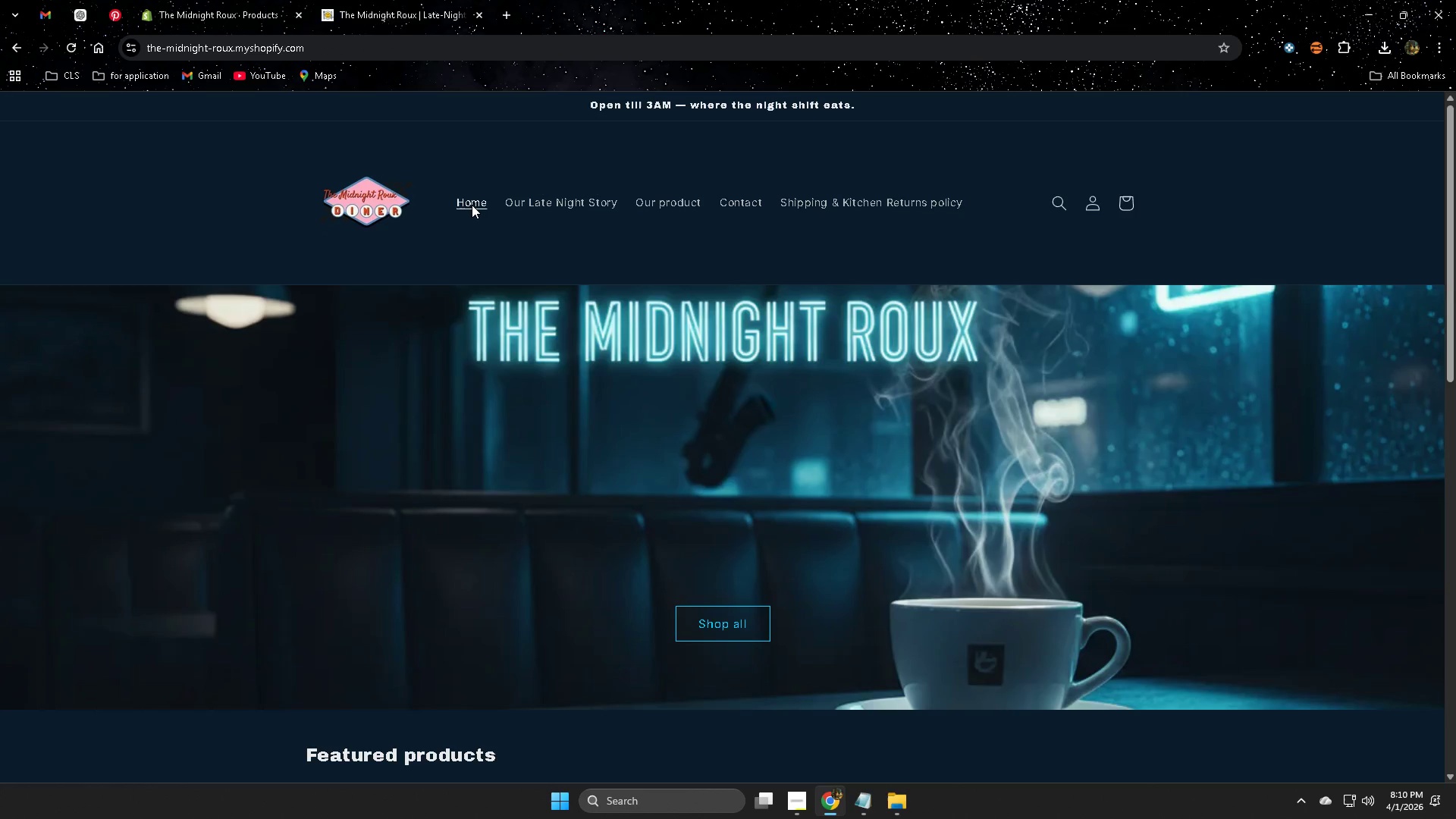 
scroll: coordinate [1178, 386], scroll_direction: down, amount: 12.0
 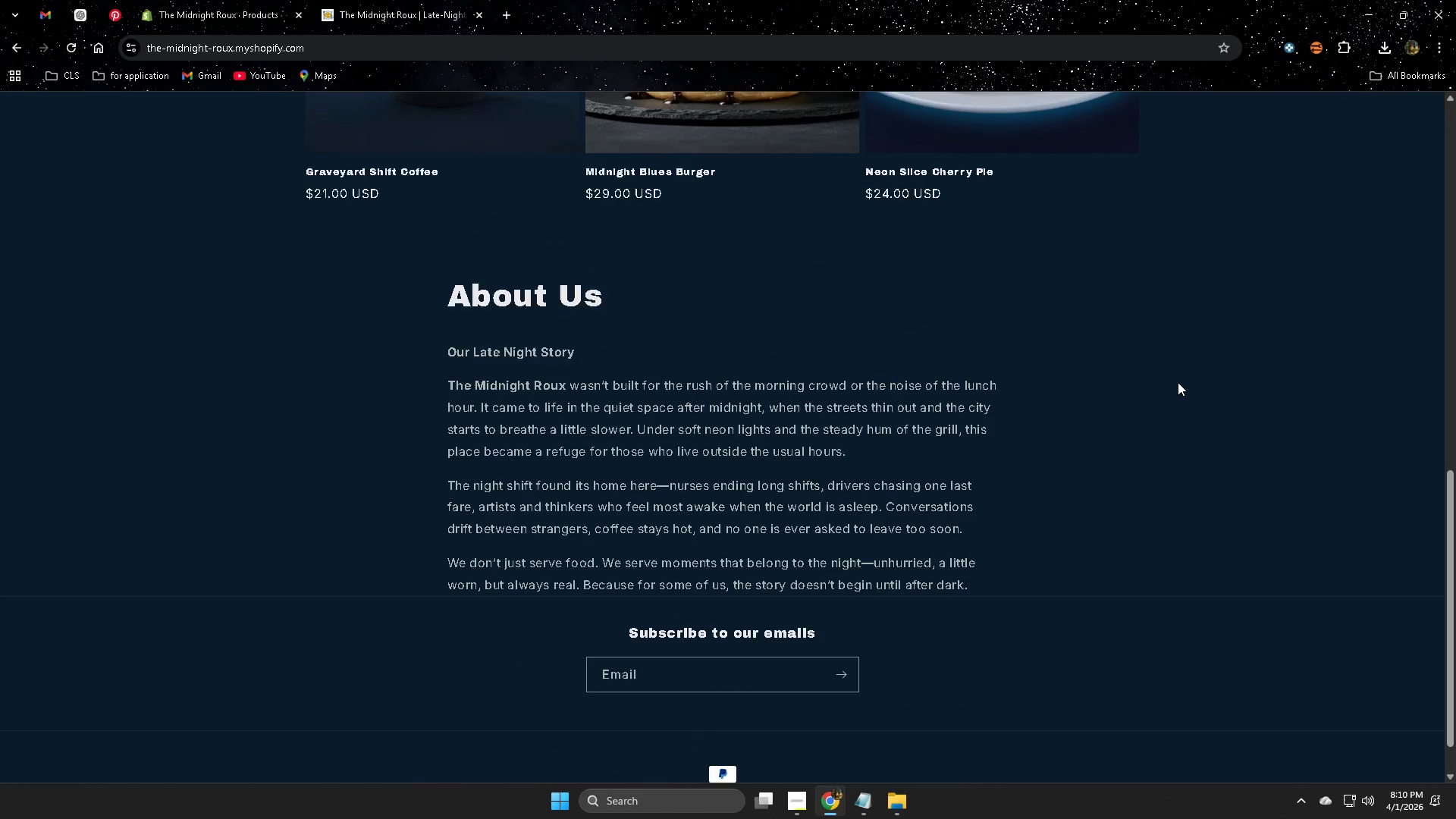 
scroll: coordinate [1179, 372], scroll_direction: up, amount: 8.0
 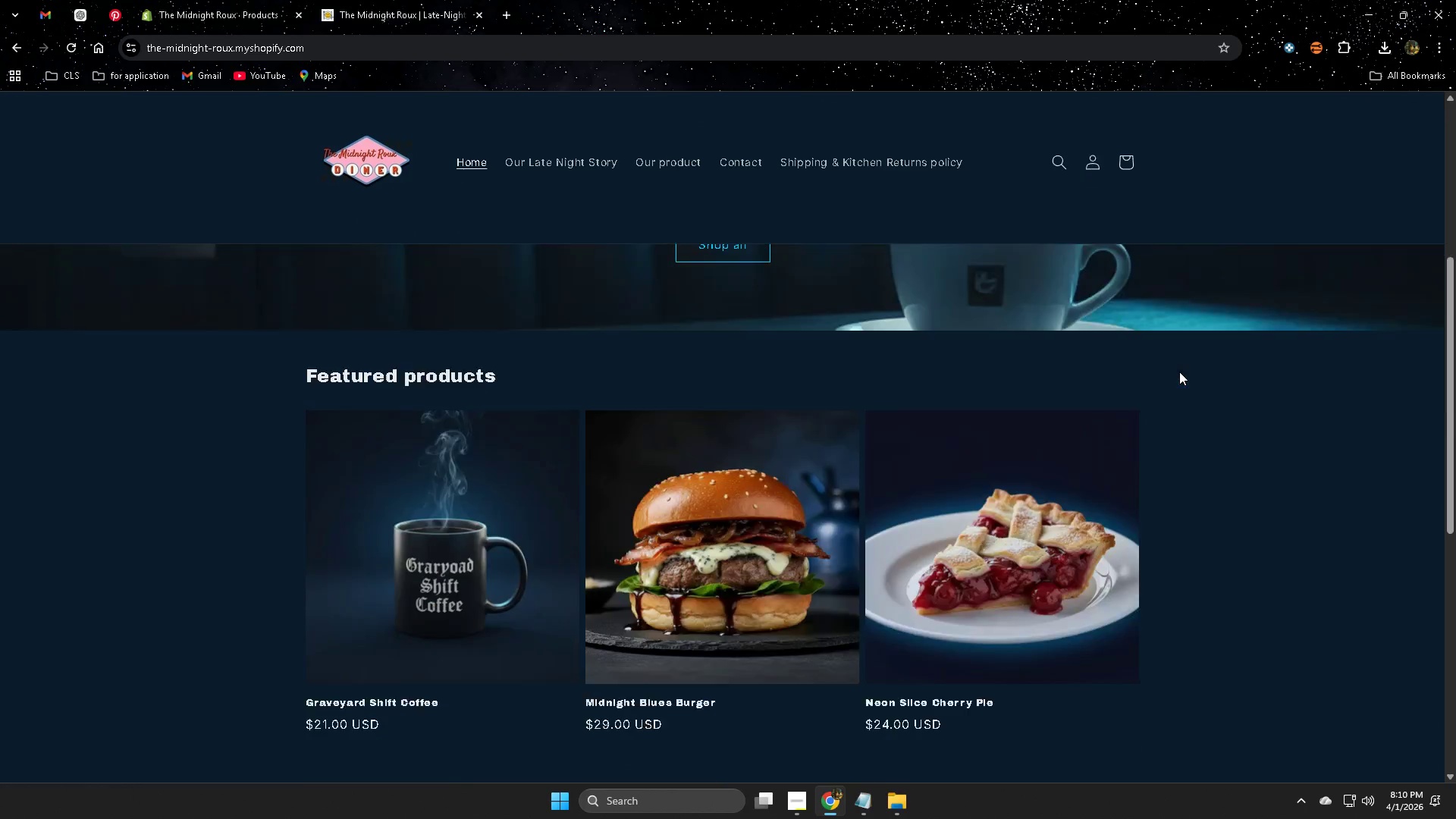 
scroll: coordinate [1179, 372], scroll_direction: down, amount: 12.0
 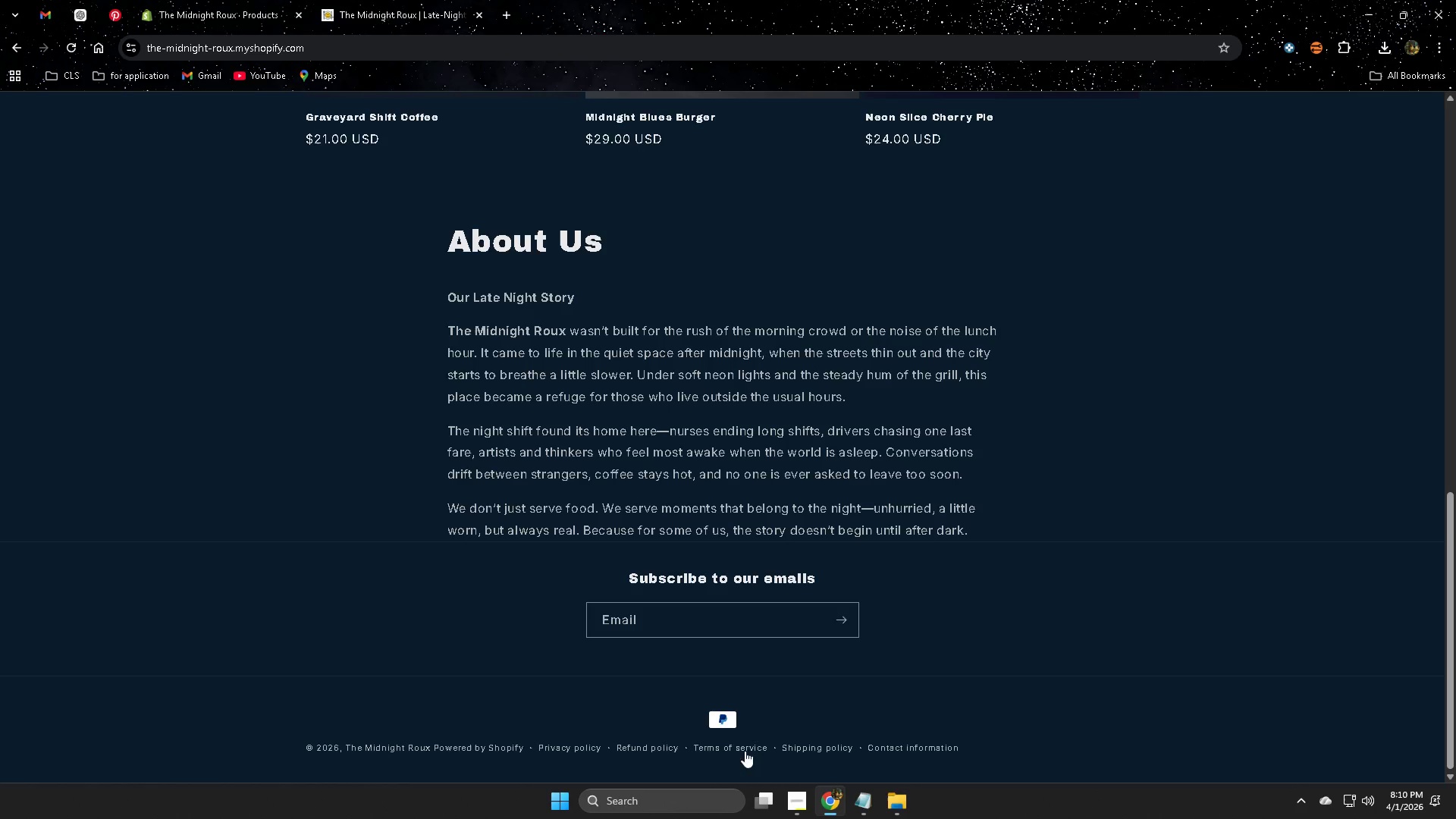 
scroll: coordinate [322, 475], scroll_direction: up, amount: 19.0
 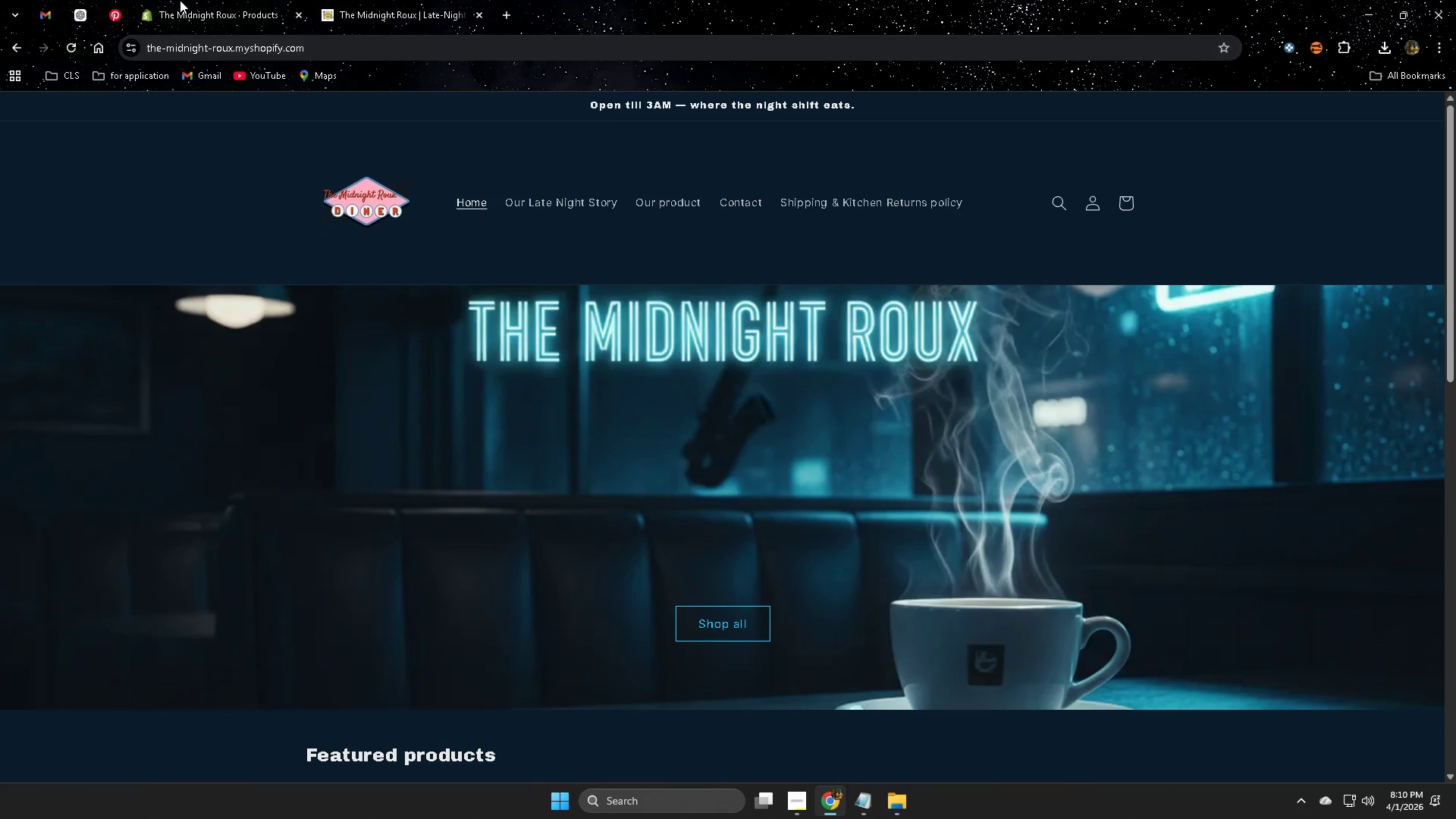 
left_click([180, 0])
 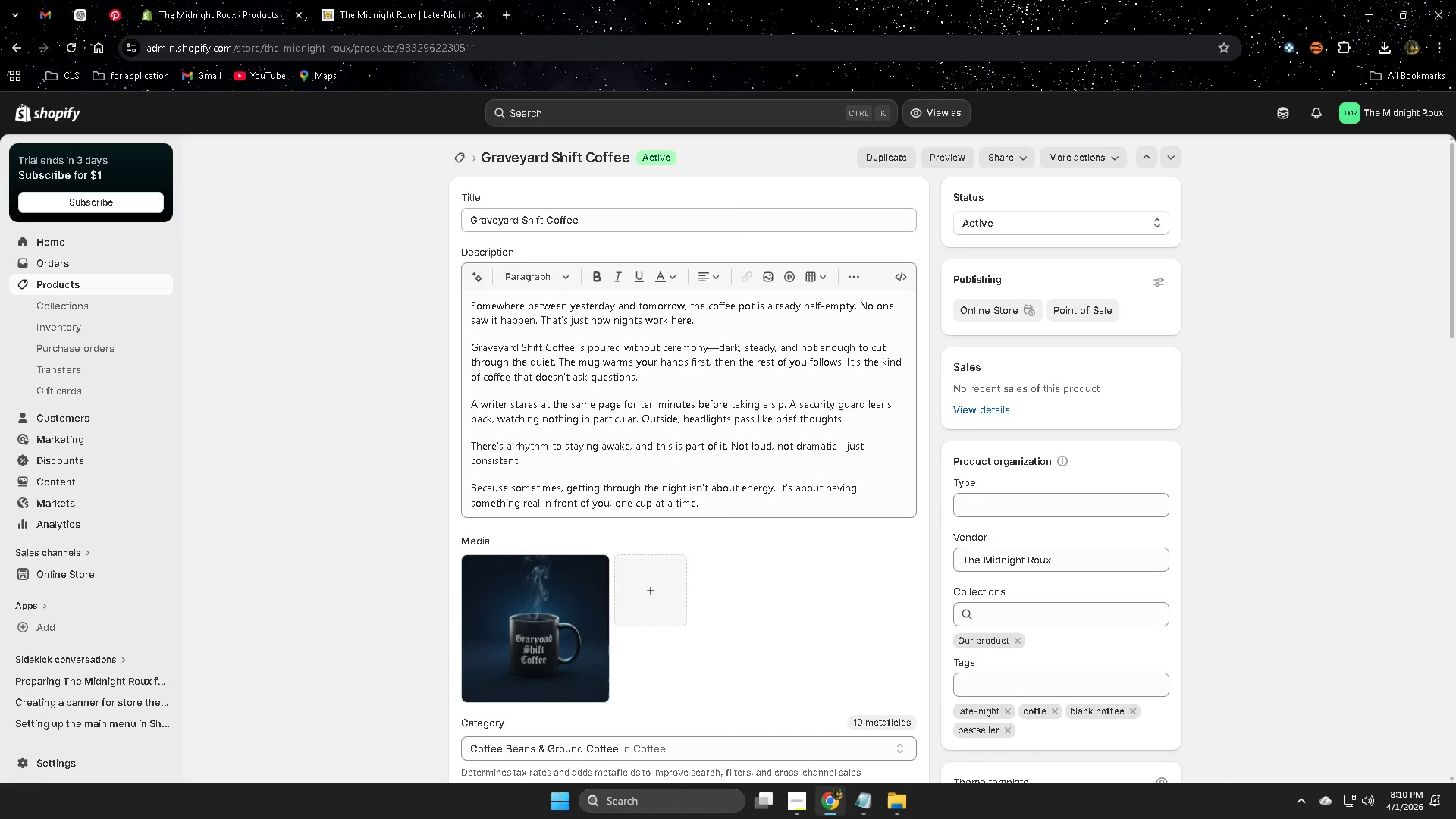 
left_click([793, 796])